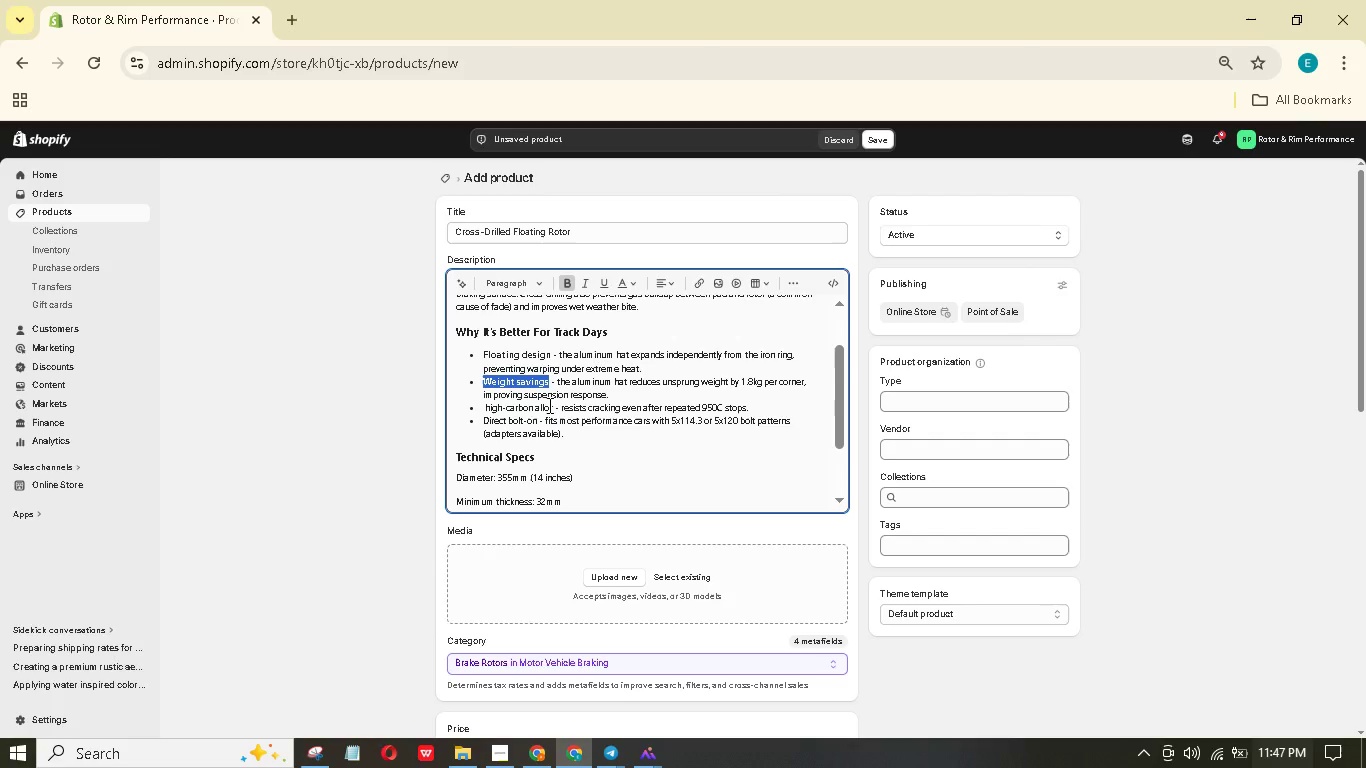 
left_click_drag(start_coordinate=[551, 409], to_coordinate=[477, 409])
 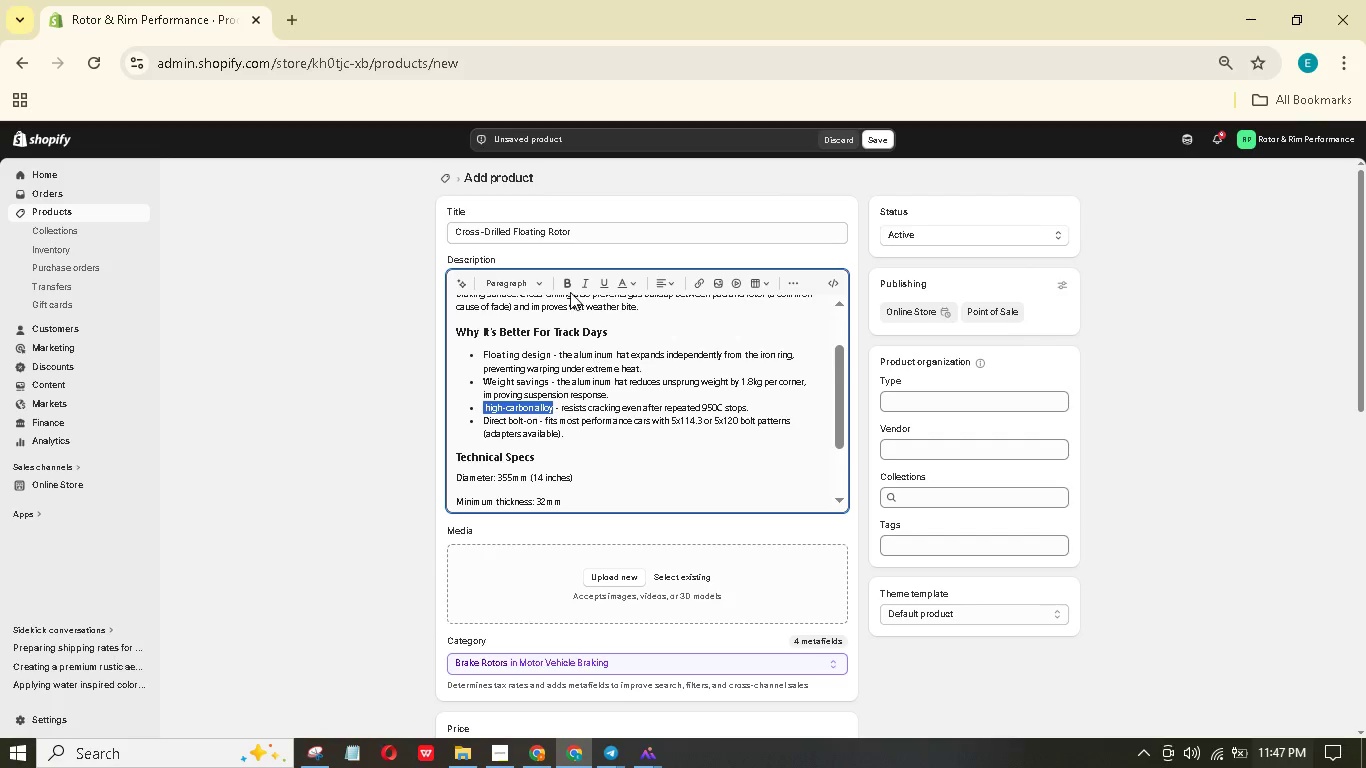 
left_click([570, 287])
 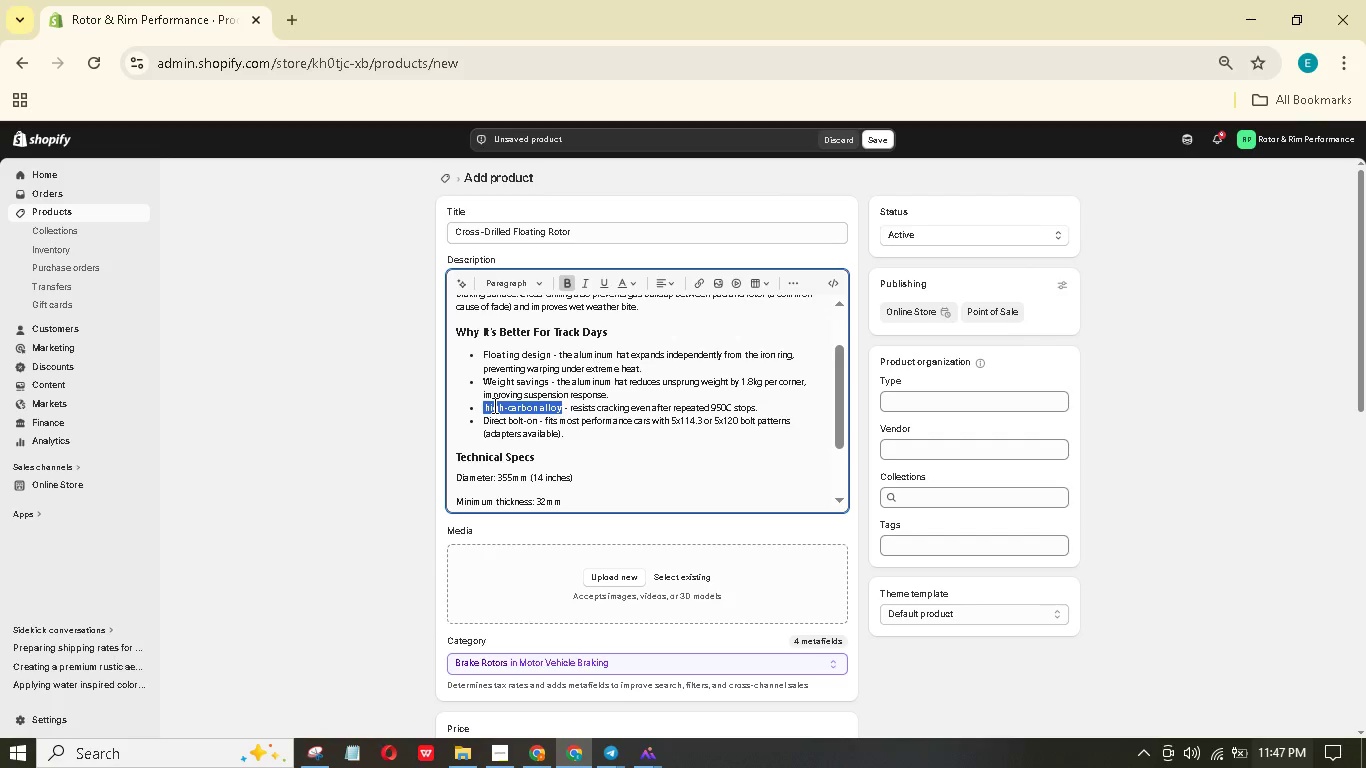 
left_click([486, 407])
 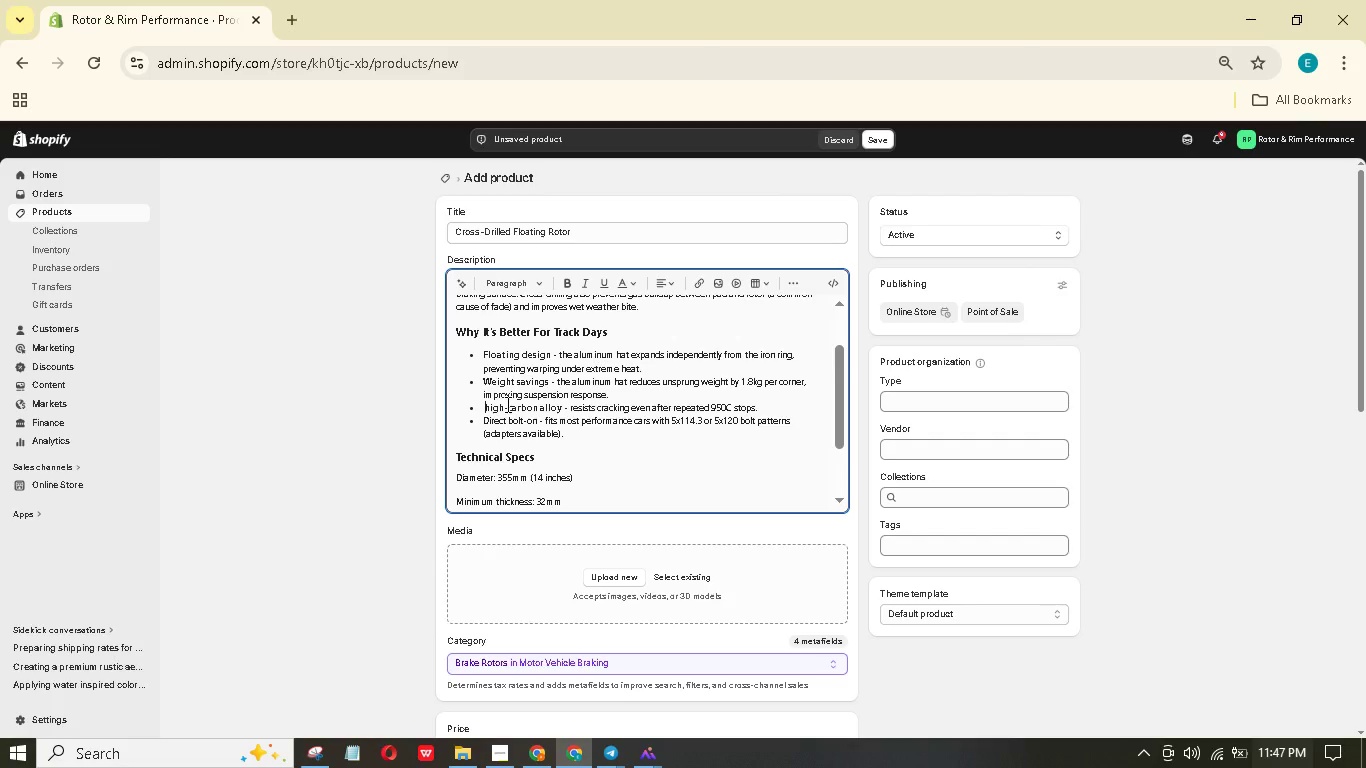 
key(Backspace)
 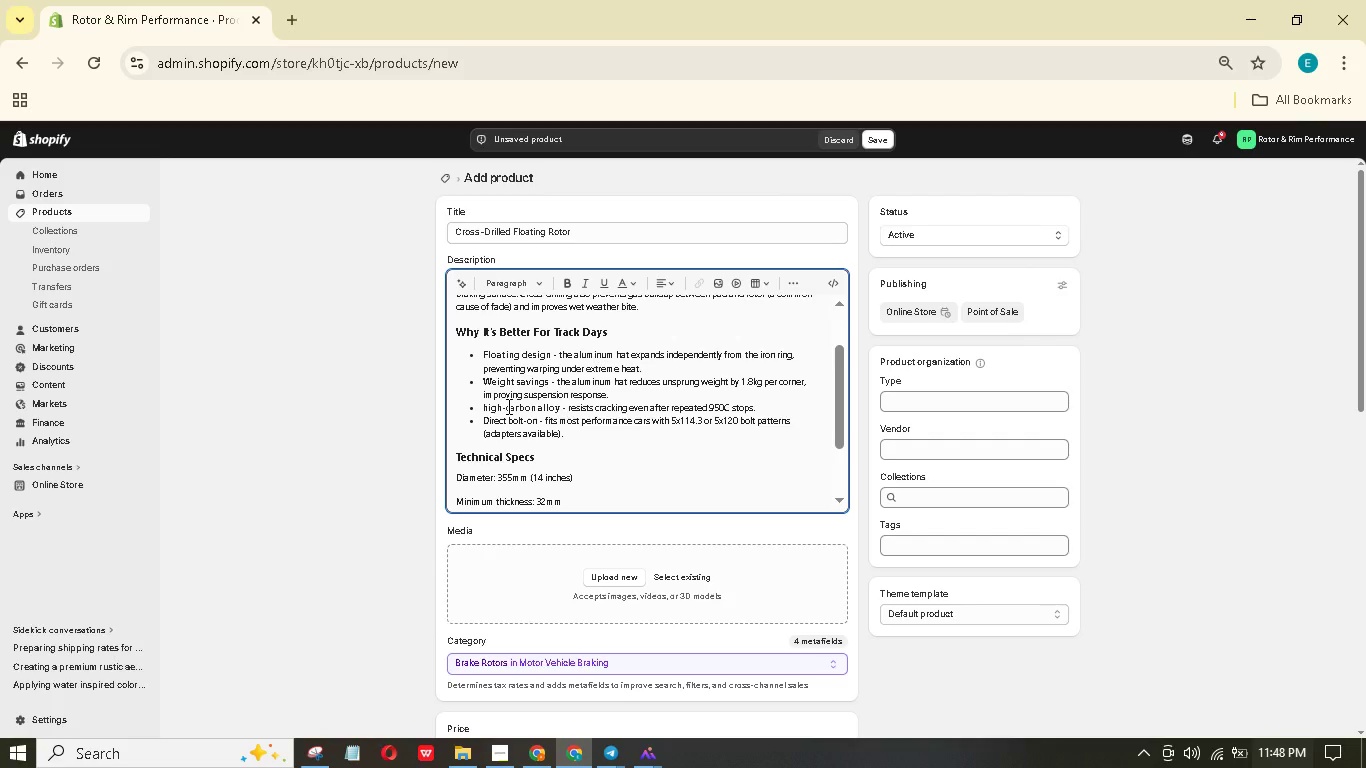 
key(ArrowRight)
 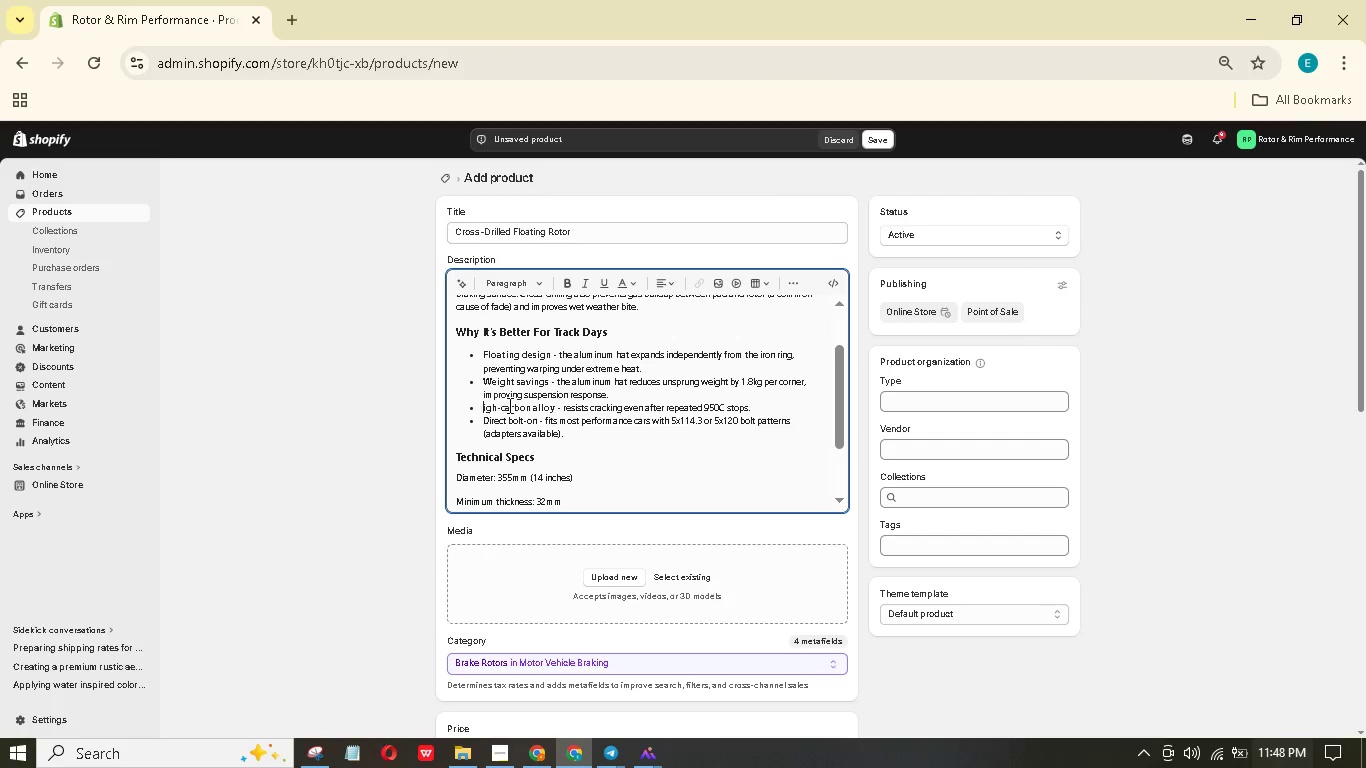 
key(Backspace)
 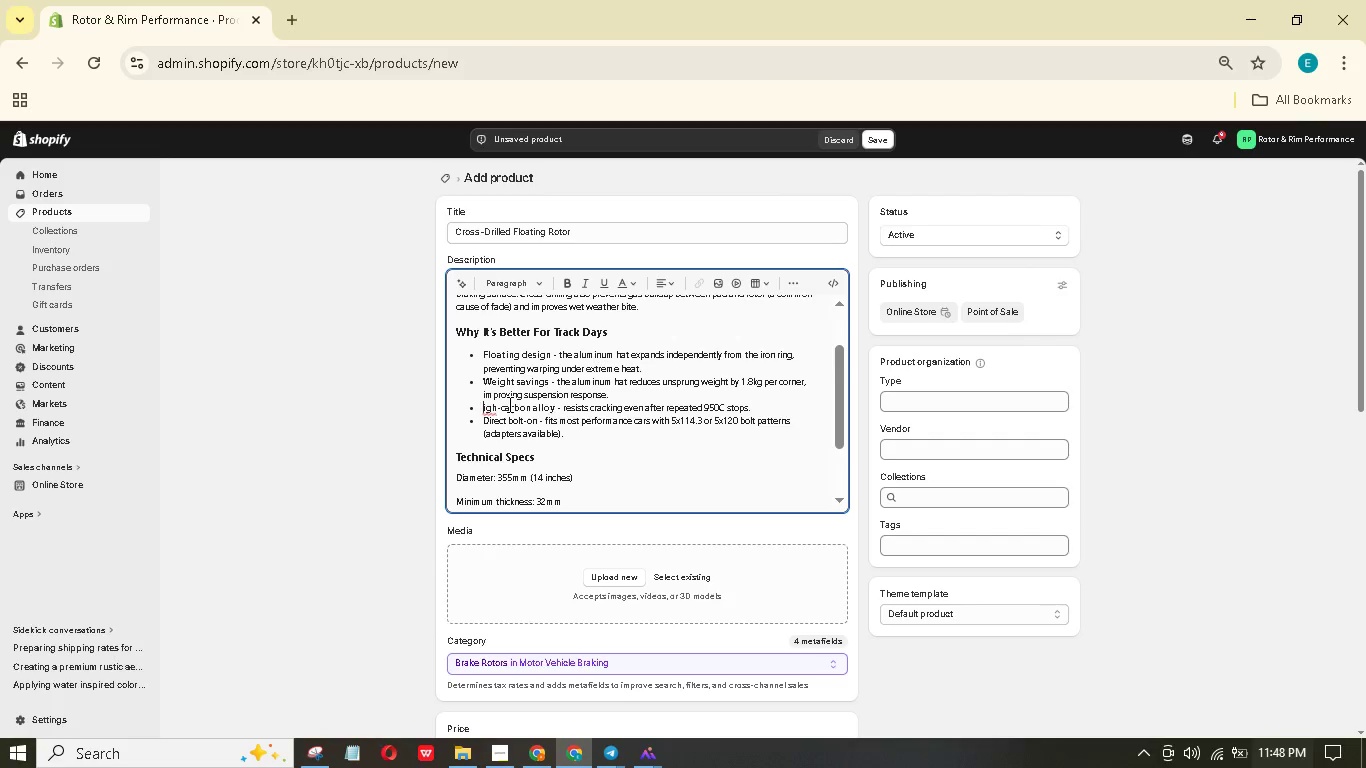 
key(Shift+H)
 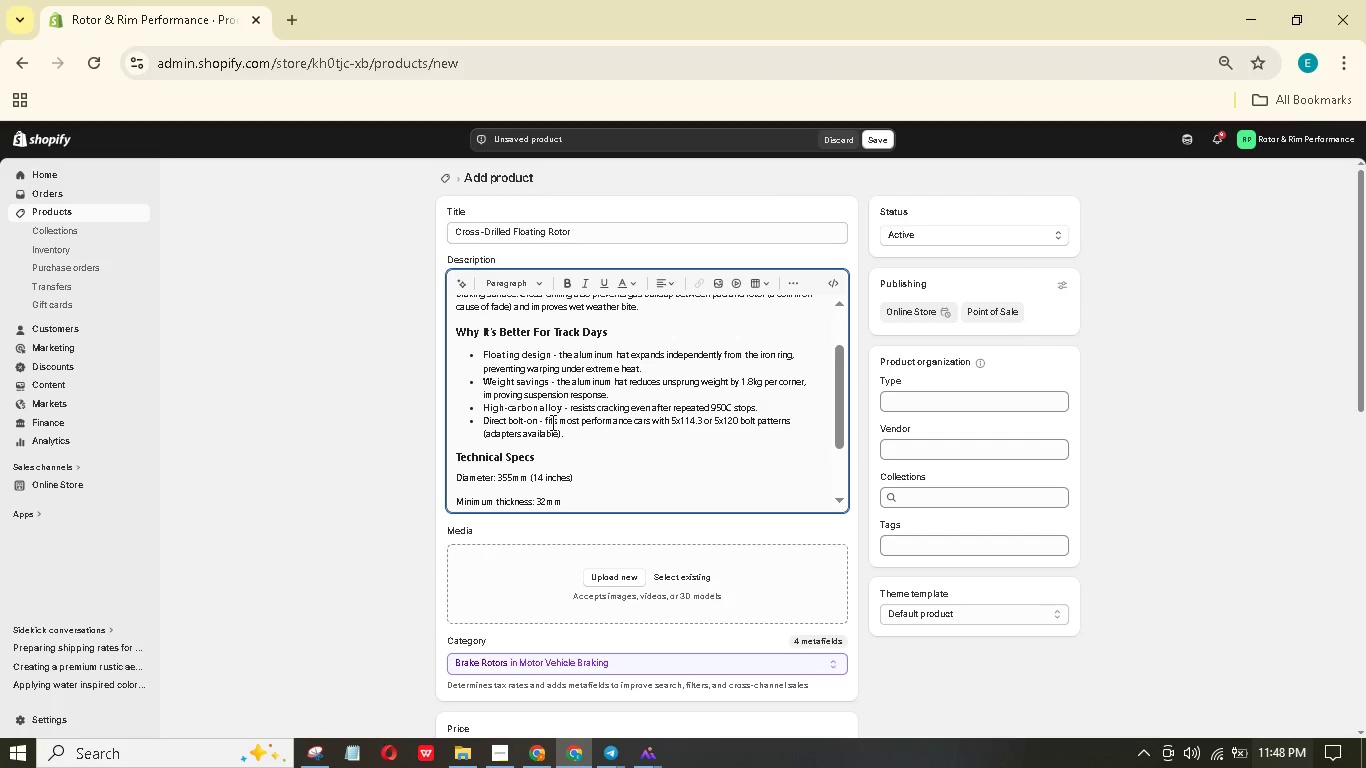 
left_click_drag(start_coordinate=[537, 419], to_coordinate=[486, 416])
 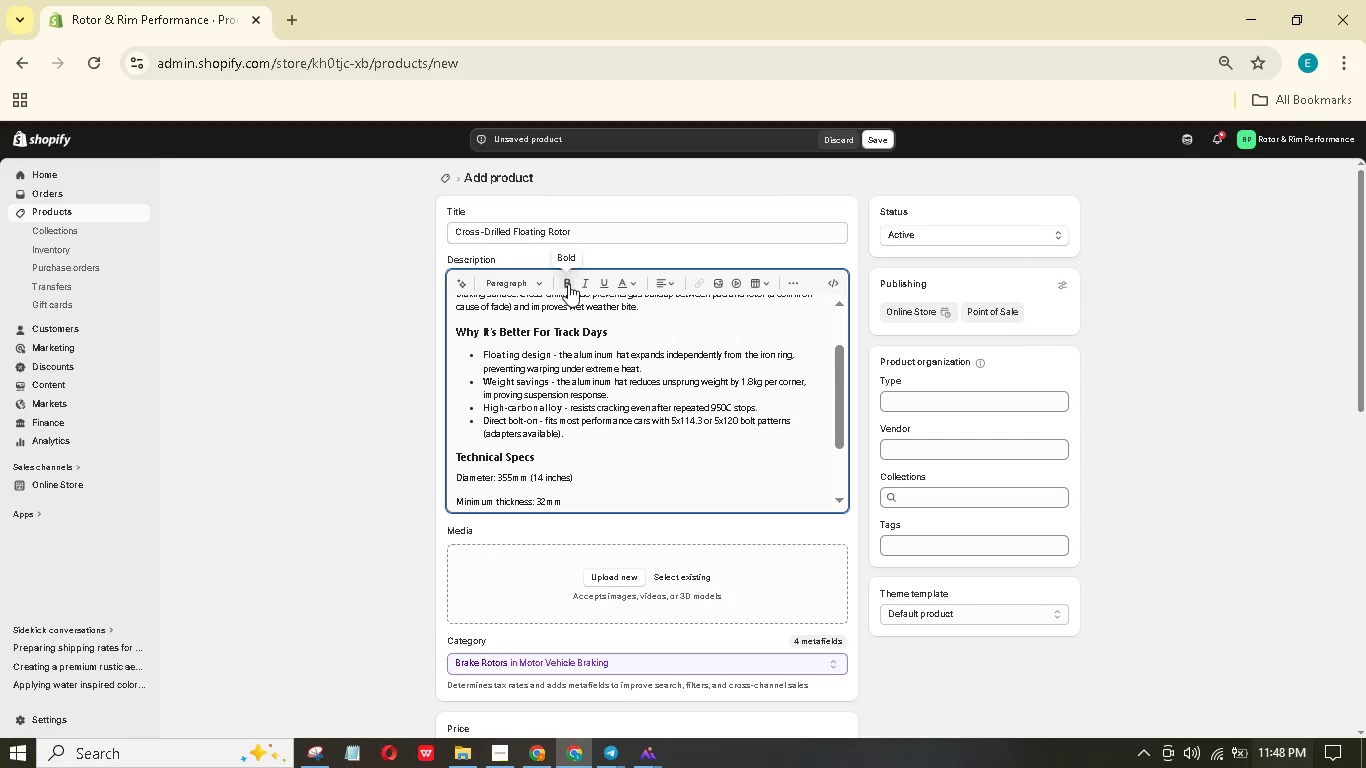 
left_click([569, 284])
 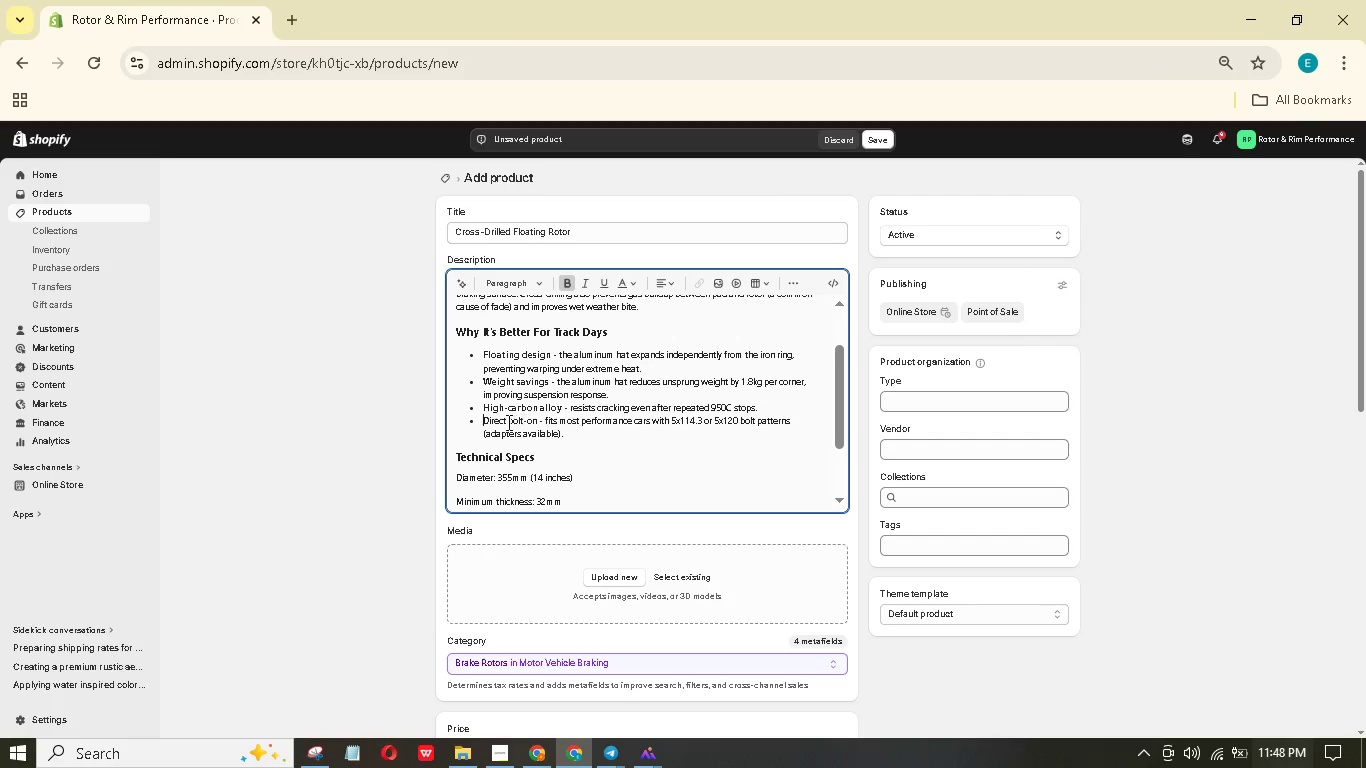 
left_click_drag(start_coordinate=[484, 418], to_coordinate=[537, 422])
 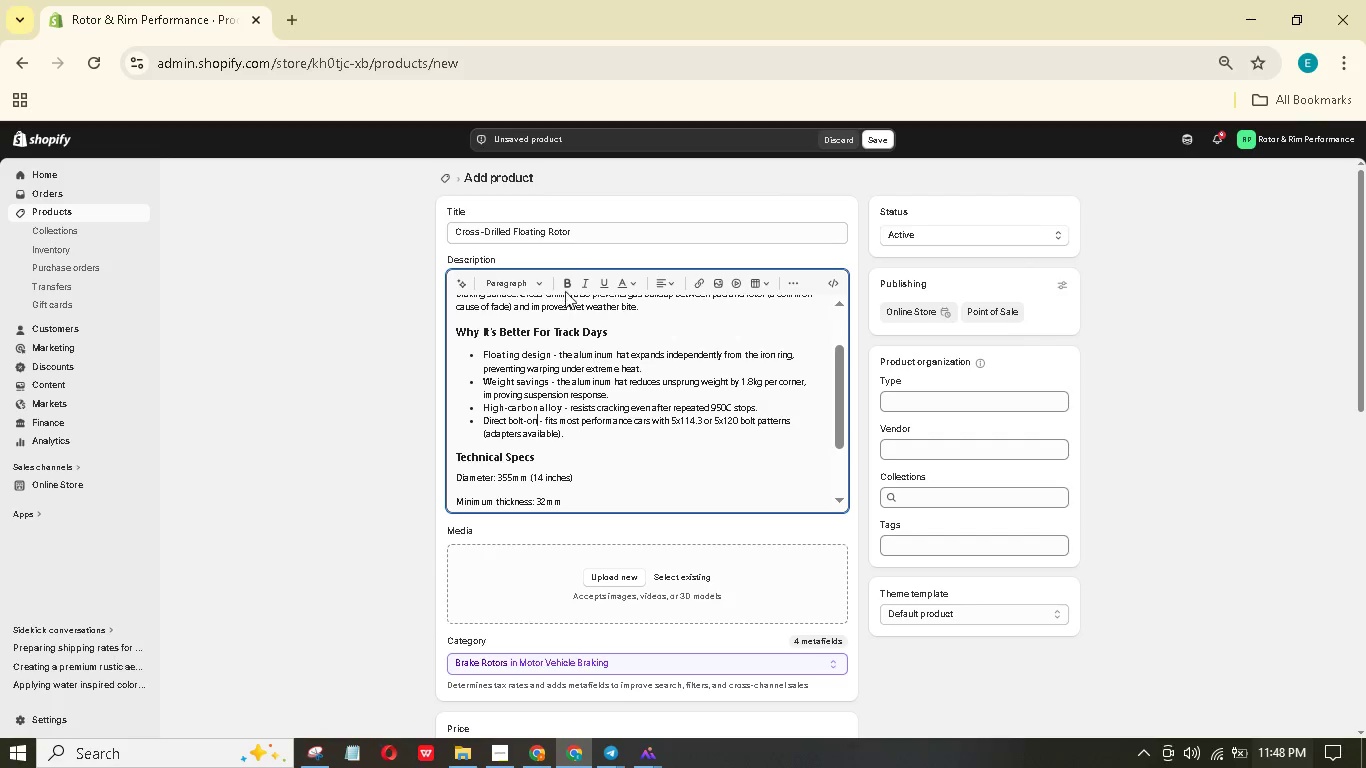 
left_click([537, 422])
 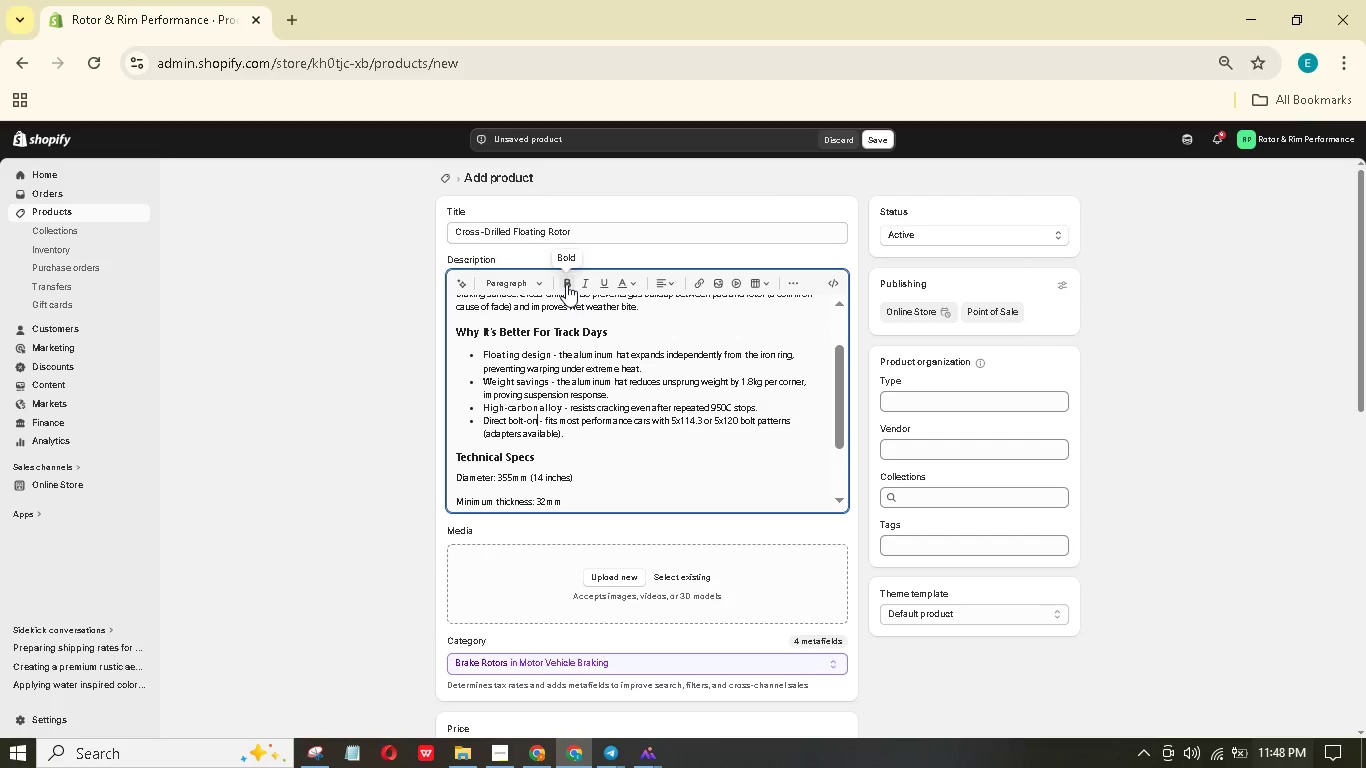 
left_click([566, 284])
 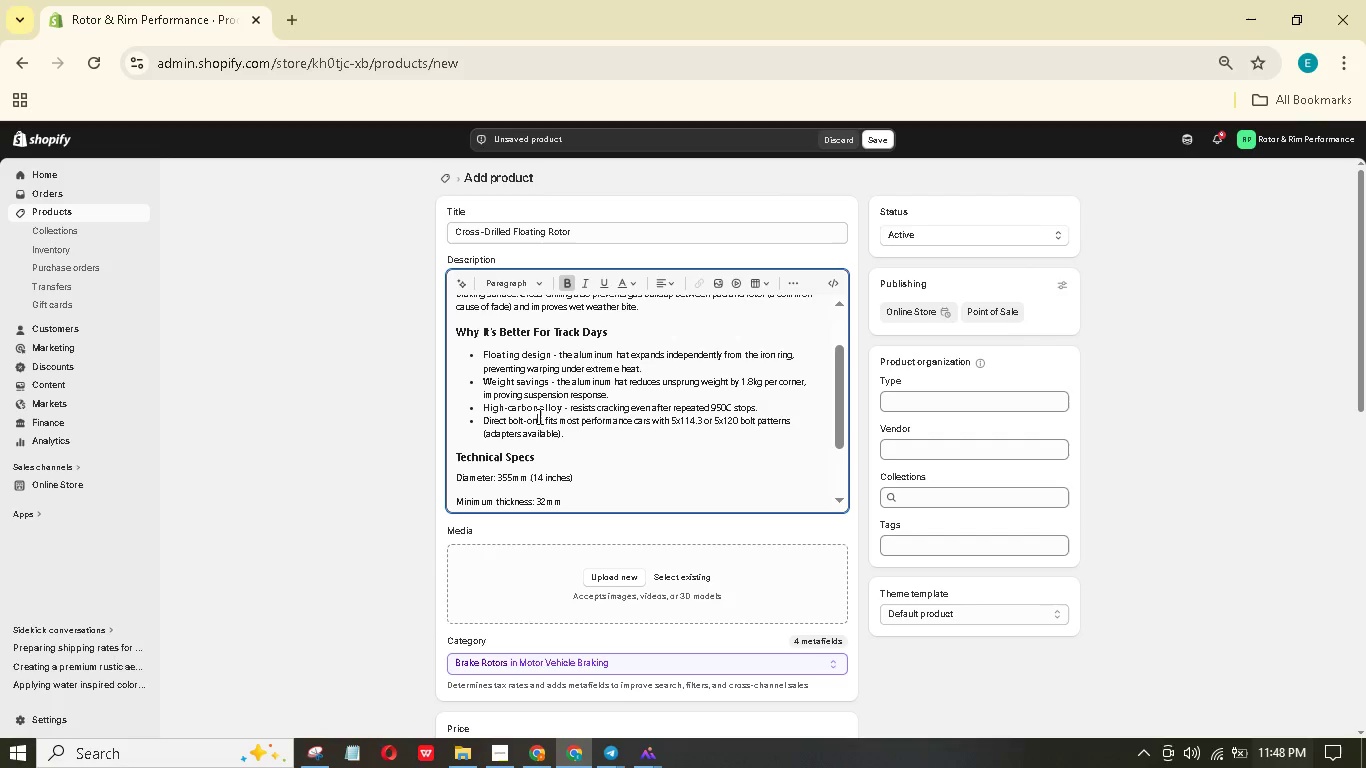 
left_click_drag(start_coordinate=[538, 421], to_coordinate=[479, 425])
 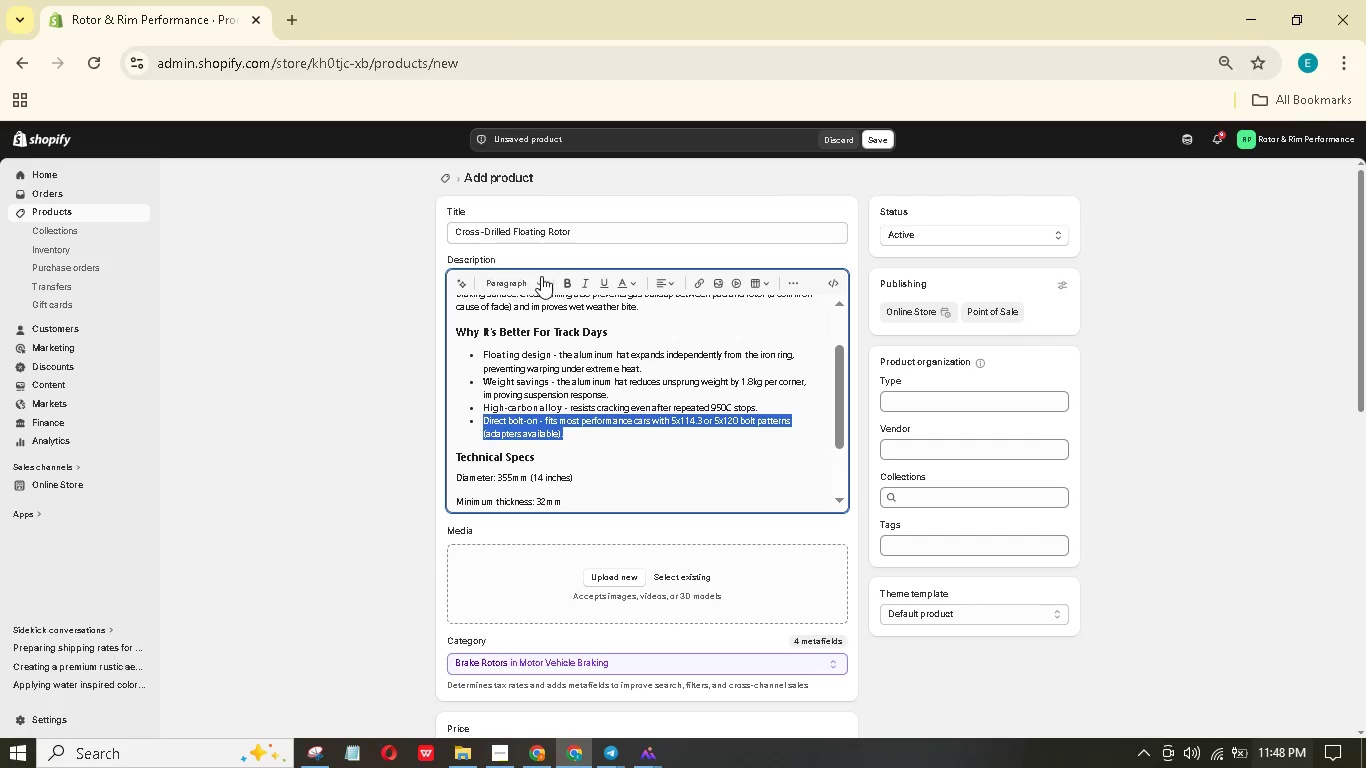 
left_click([577, 376])
 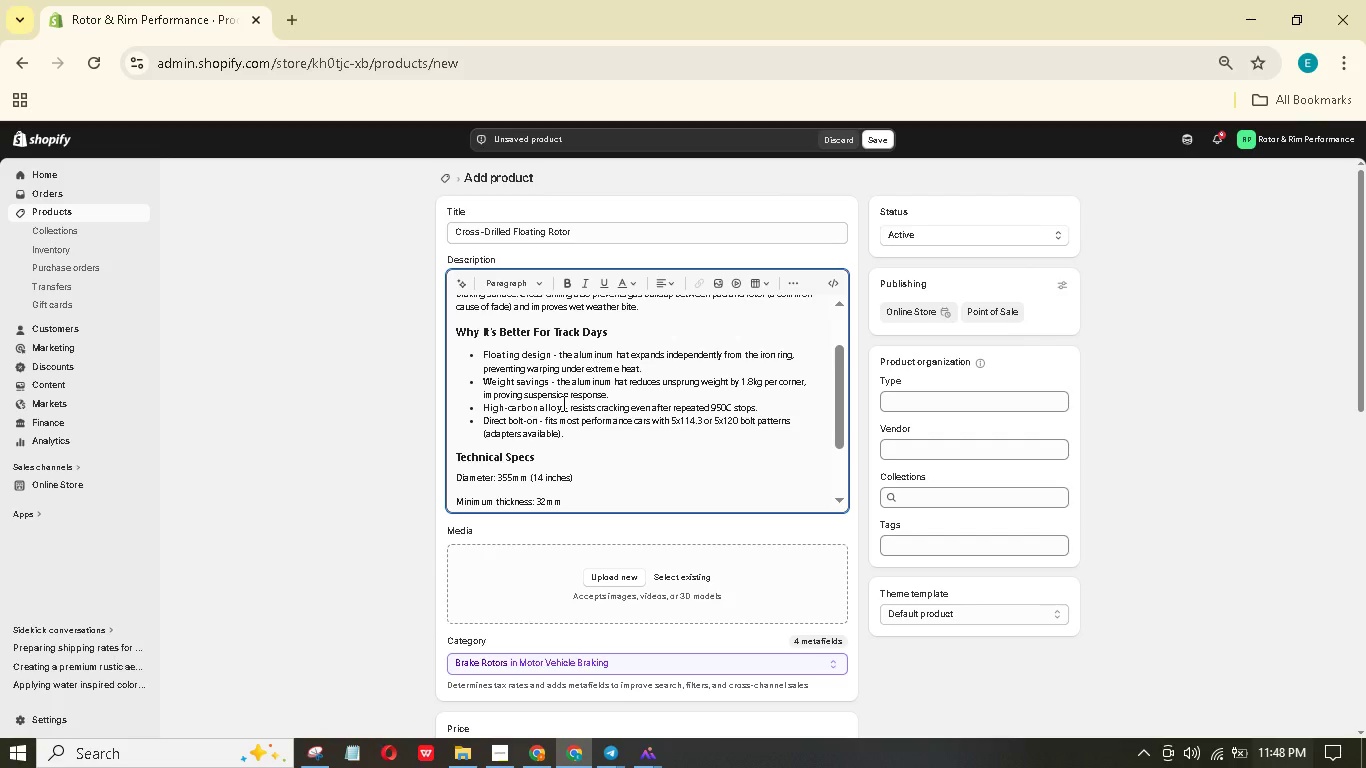 
left_click_drag(start_coordinate=[562, 403], to_coordinate=[485, 407])
 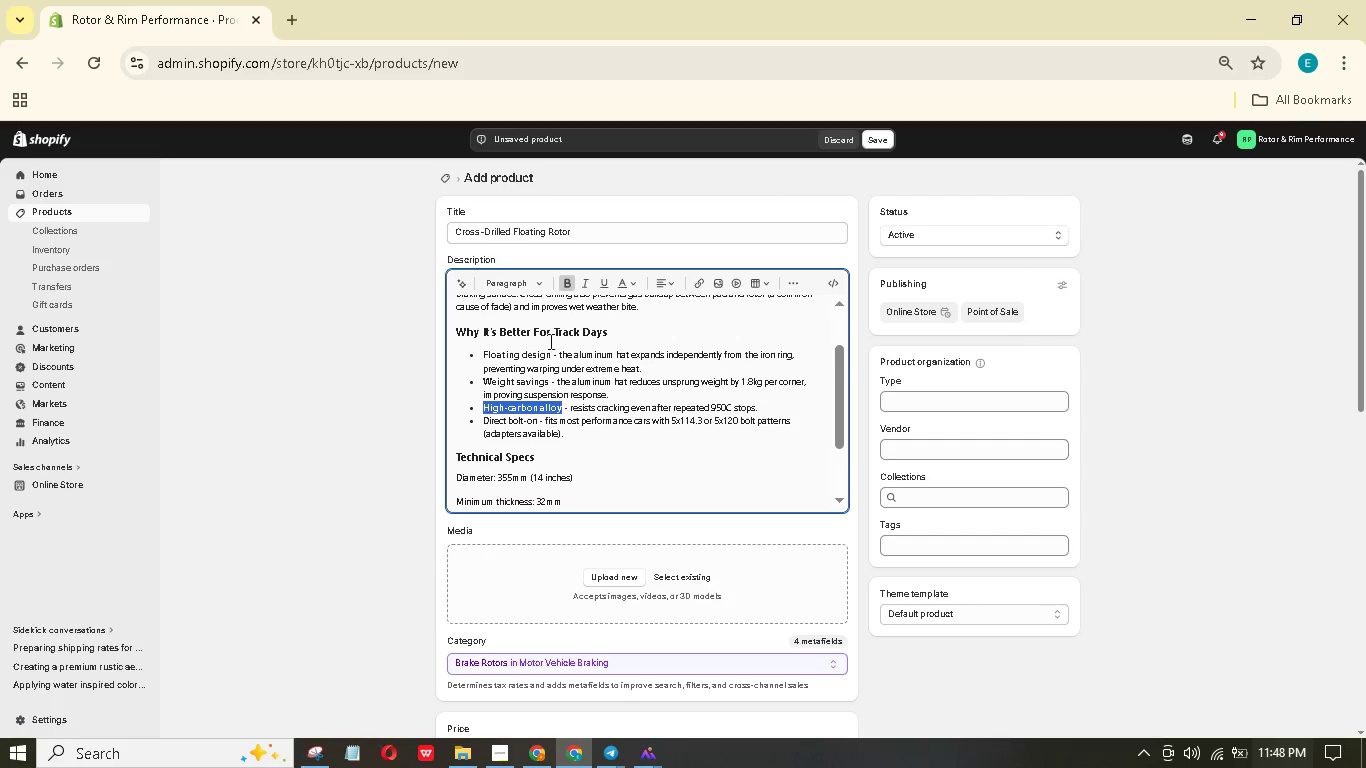 
left_click([541, 399])
 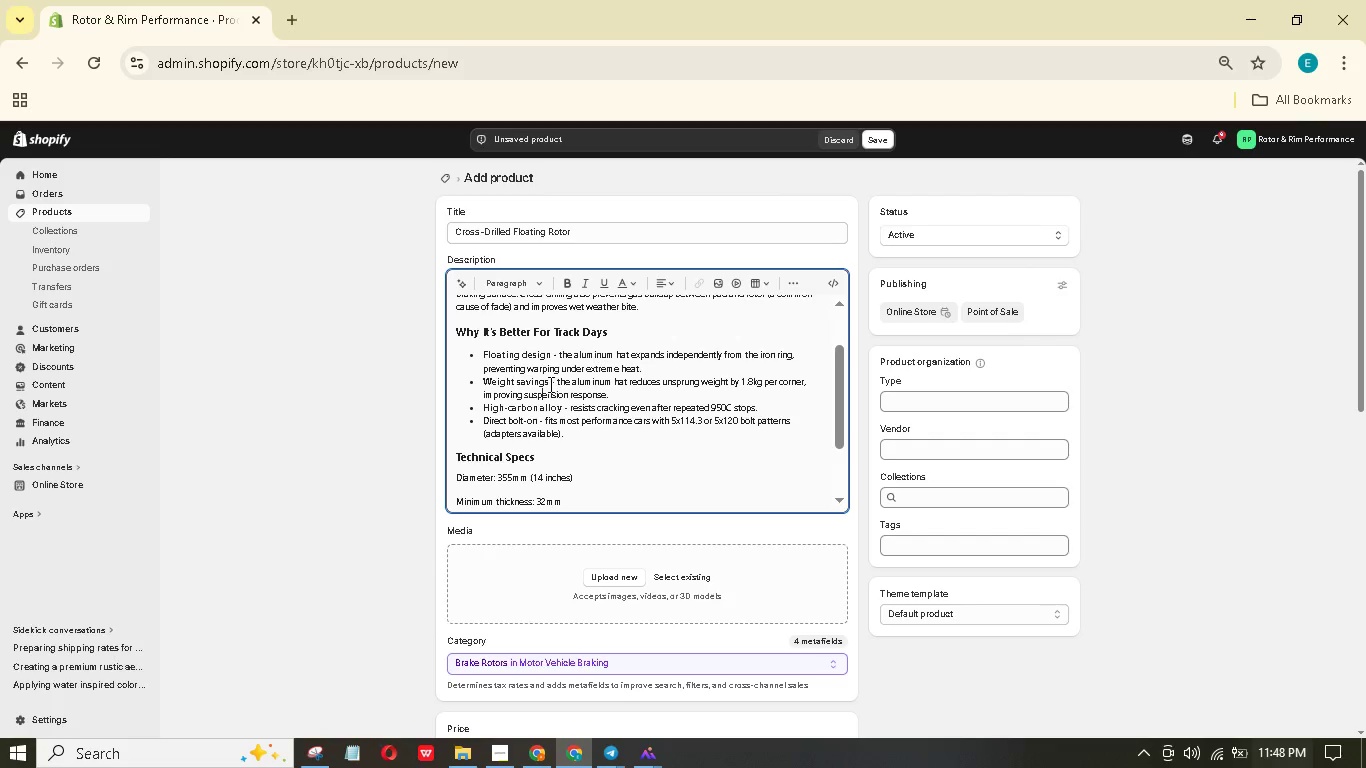 
left_click_drag(start_coordinate=[549, 383], to_coordinate=[478, 377])
 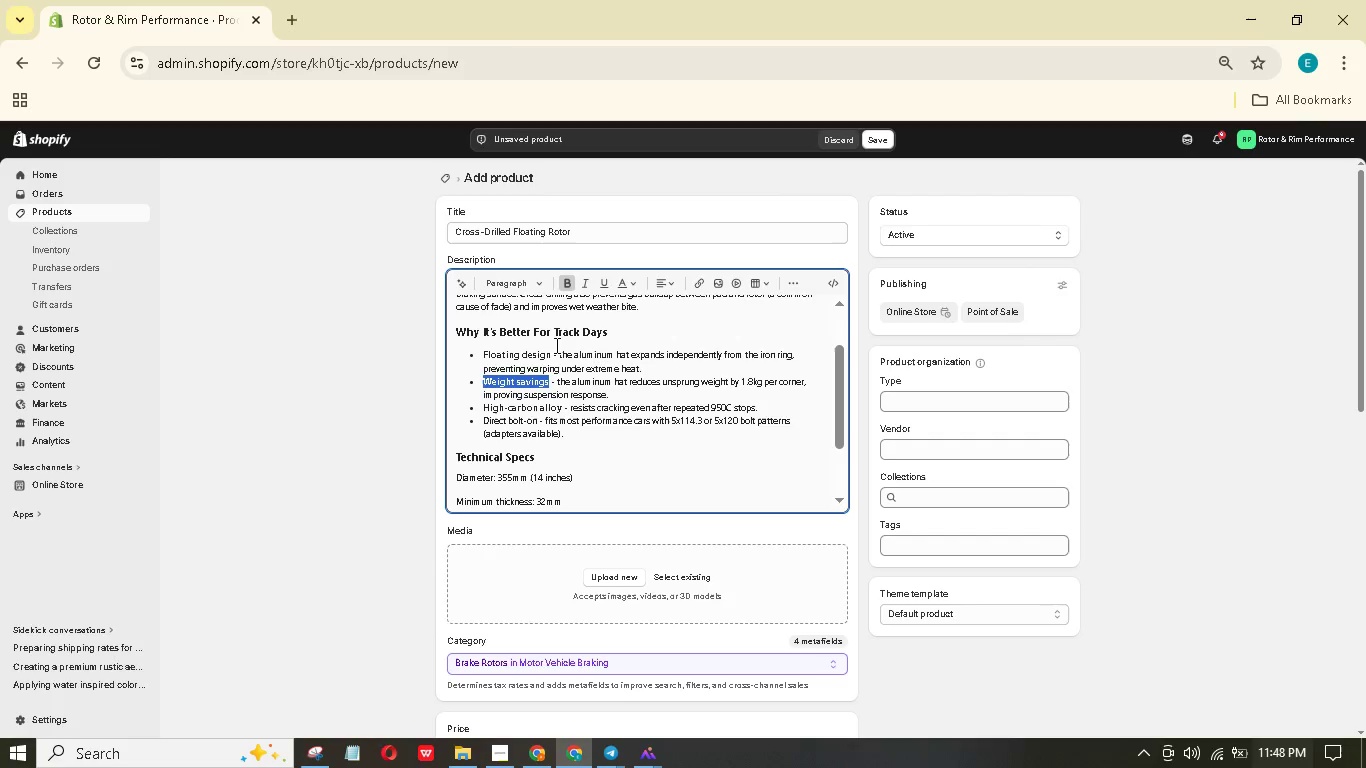 
left_click_drag(start_coordinate=[550, 352], to_coordinate=[483, 349])
 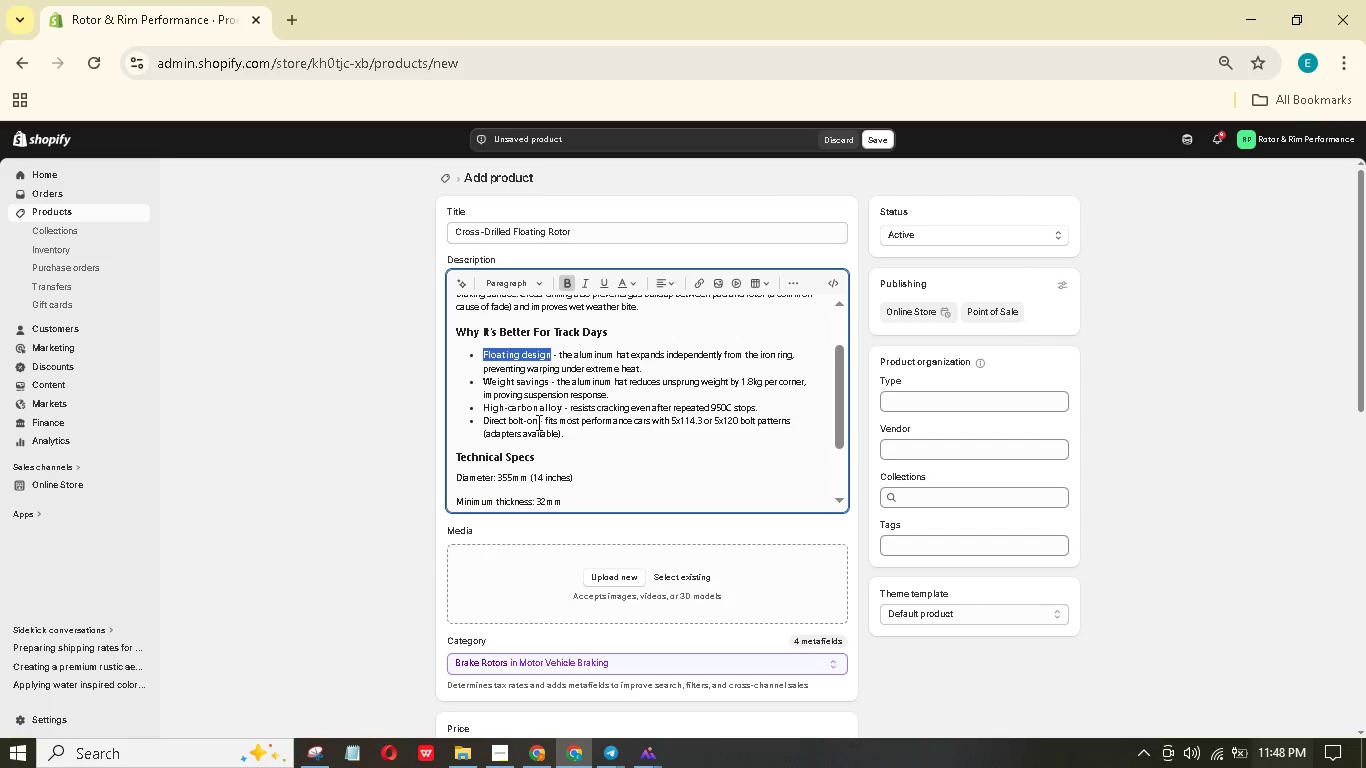 
left_click_drag(start_coordinate=[537, 422], to_coordinate=[478, 420])
 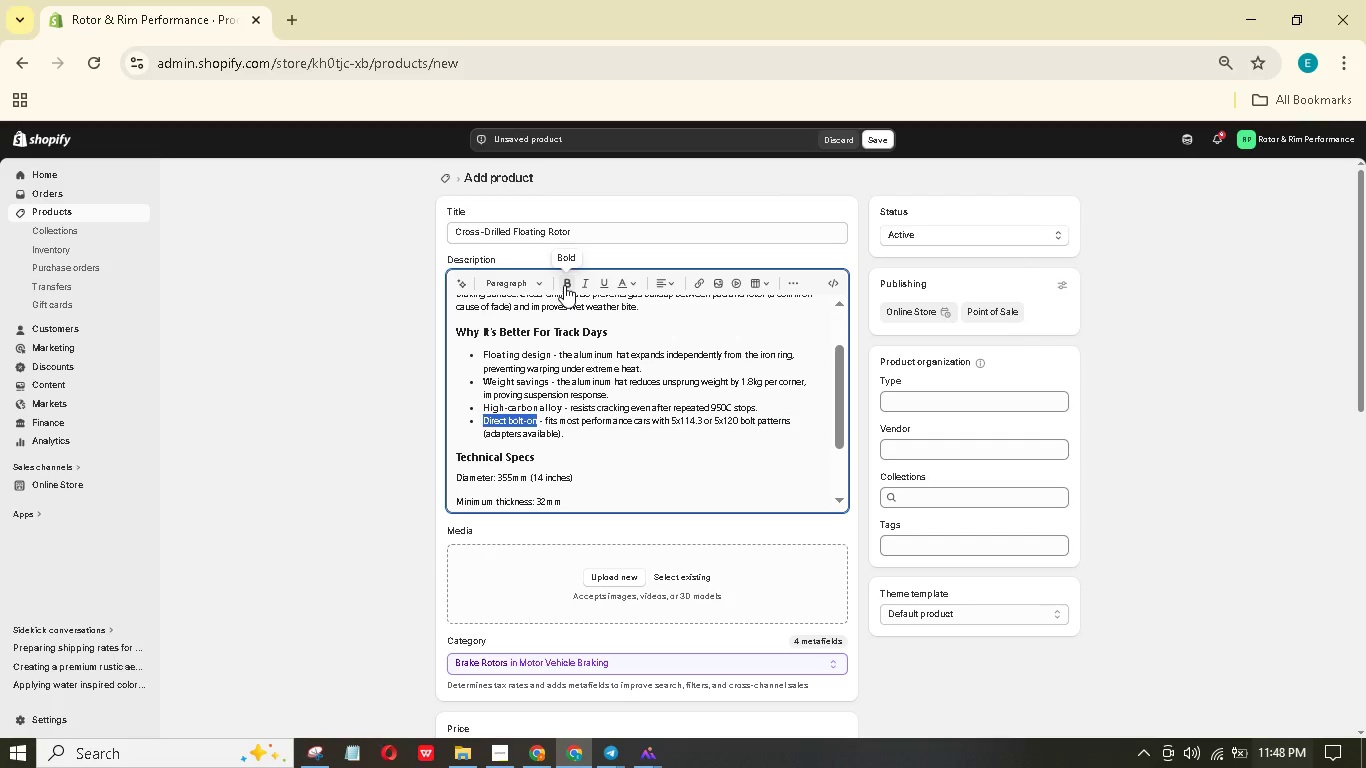 
left_click([566, 284])
 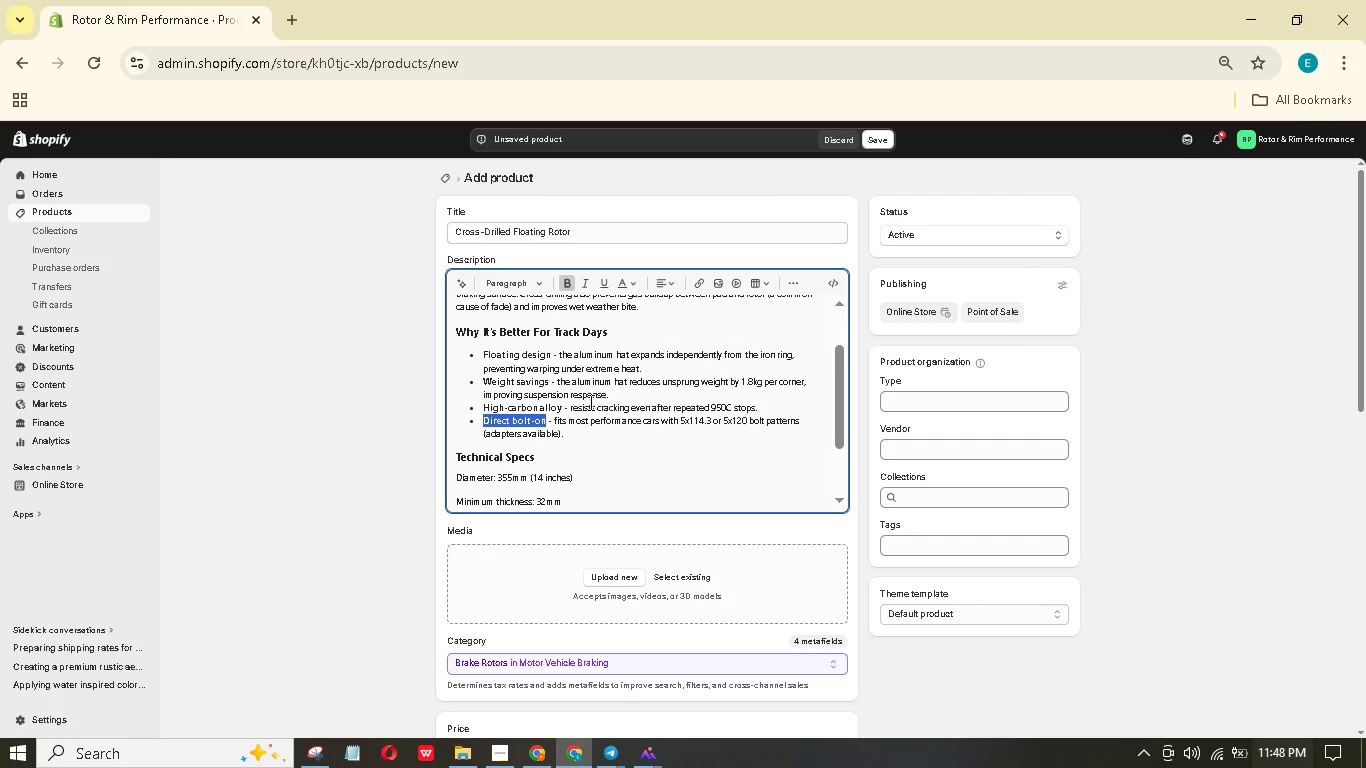 
left_click([587, 433])
 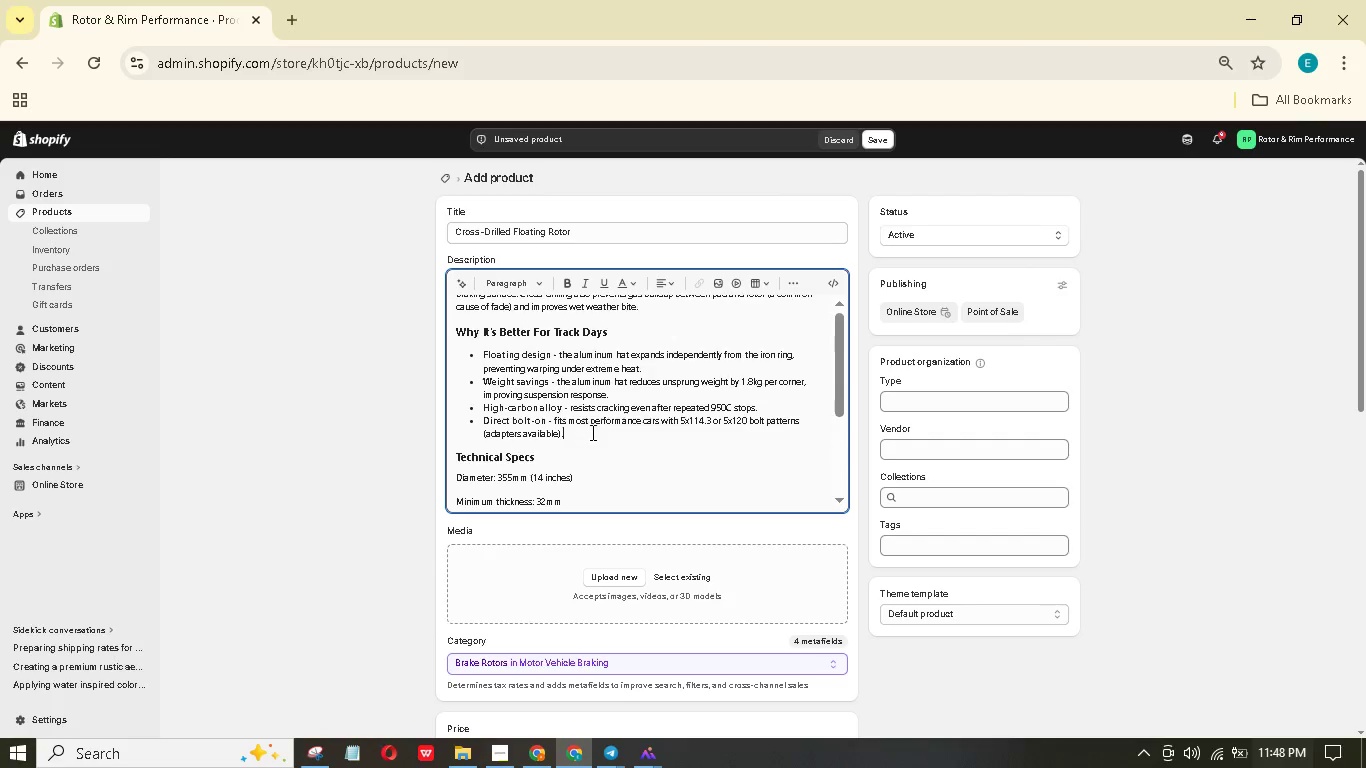 
scroll: coordinate [591, 432], scroll_direction: up, amount: 1.0
 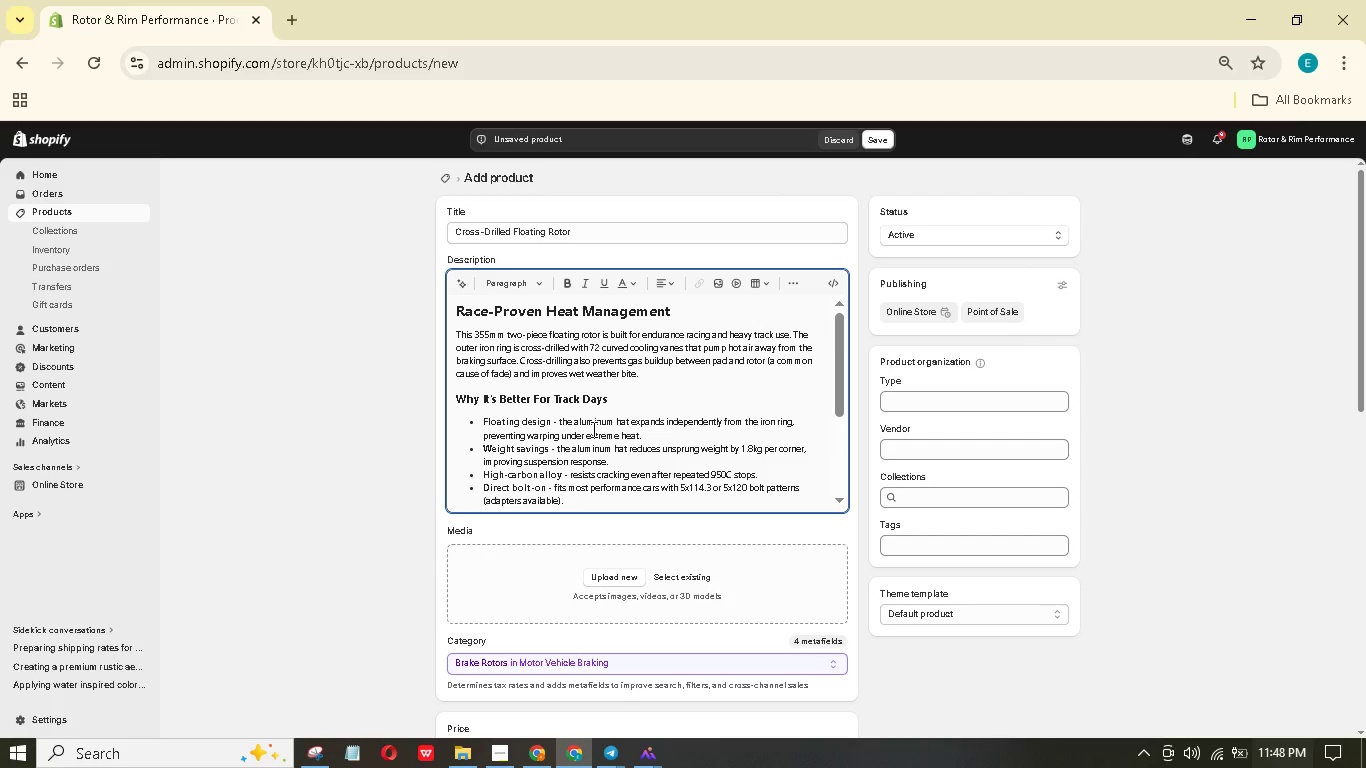 
scroll: coordinate [592, 425], scroll_direction: down, amount: 2.0
 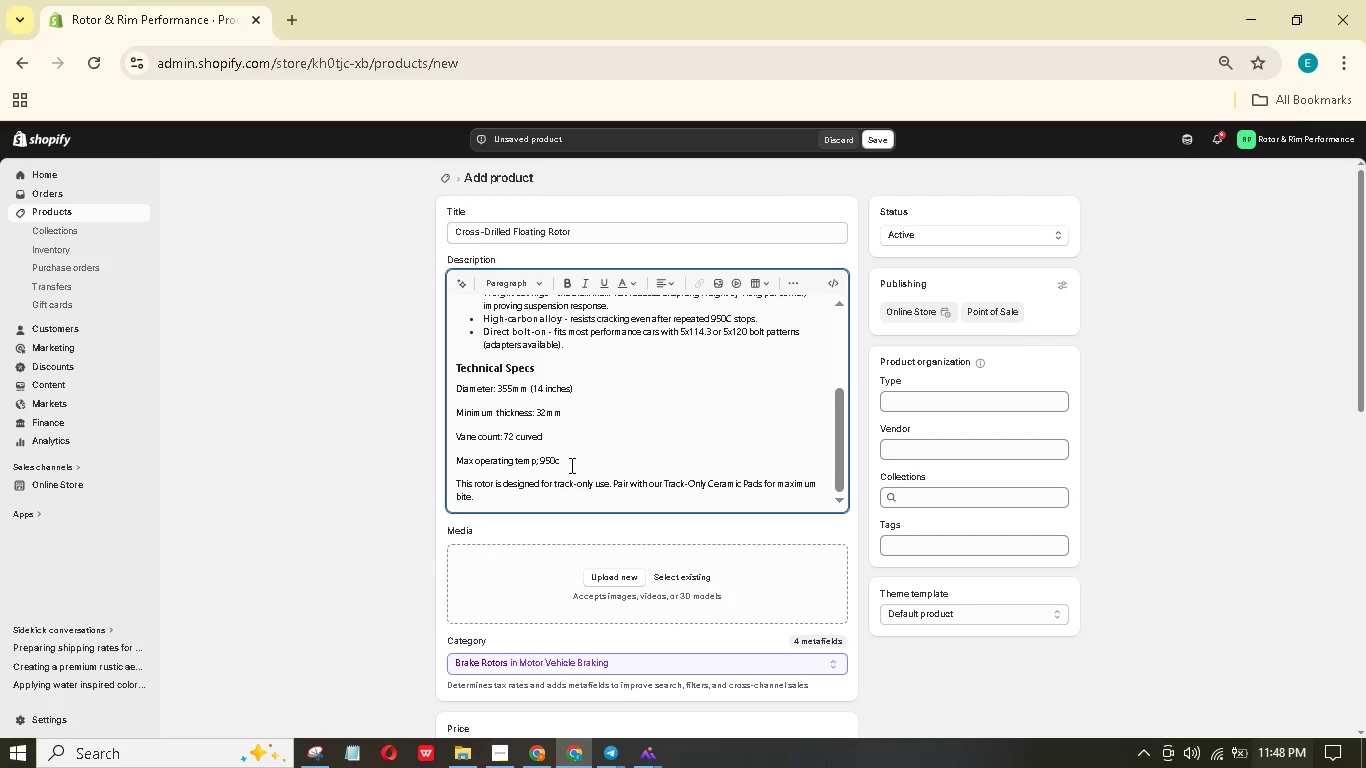 
left_click_drag(start_coordinate=[571, 462], to_coordinate=[451, 384])
 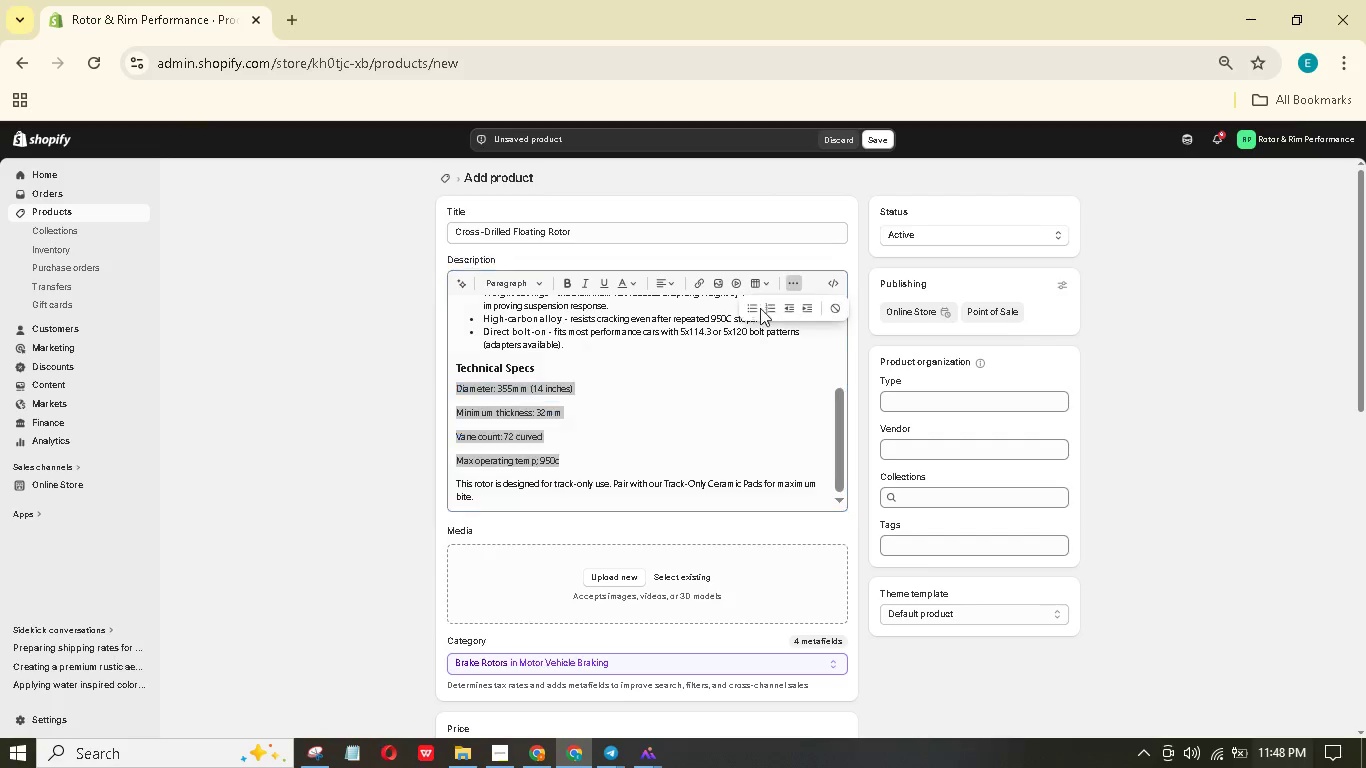 
left_click([747, 307])
 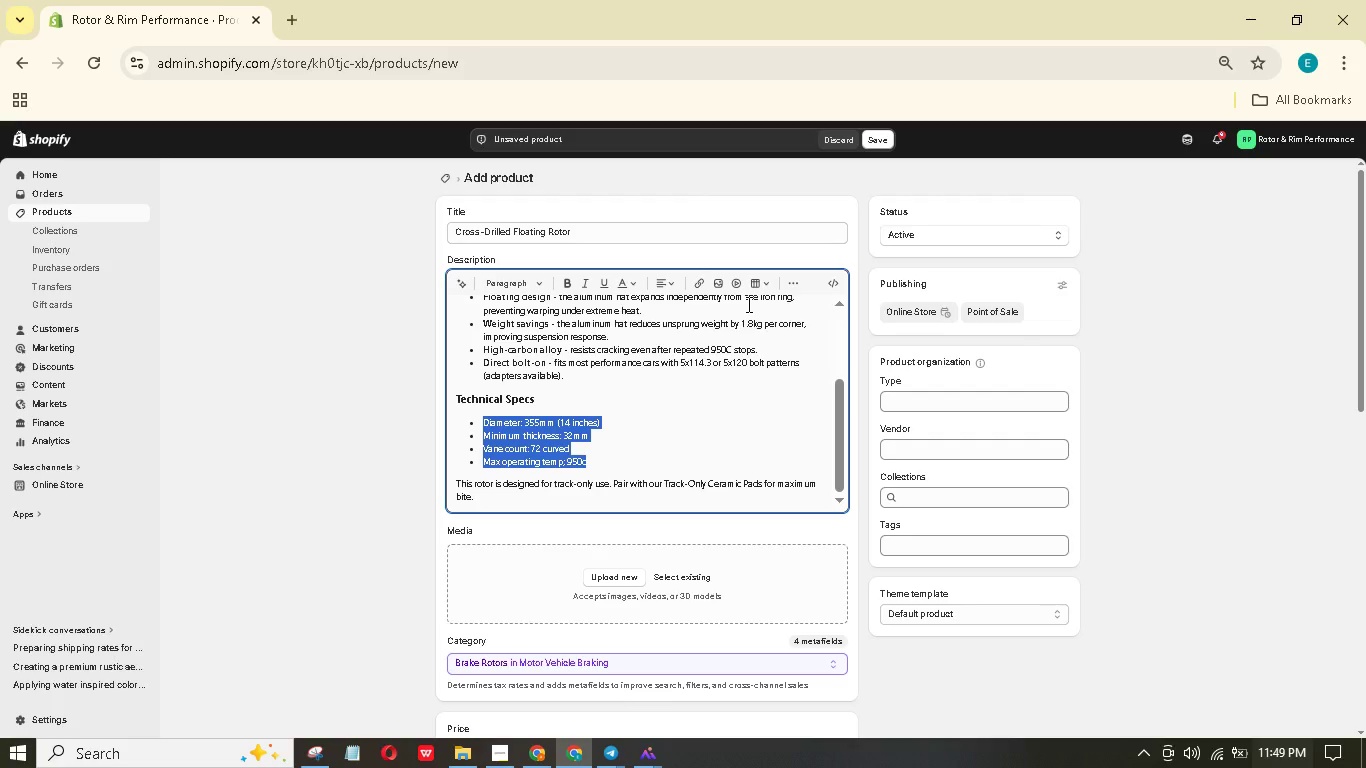 
wait(23.42)
 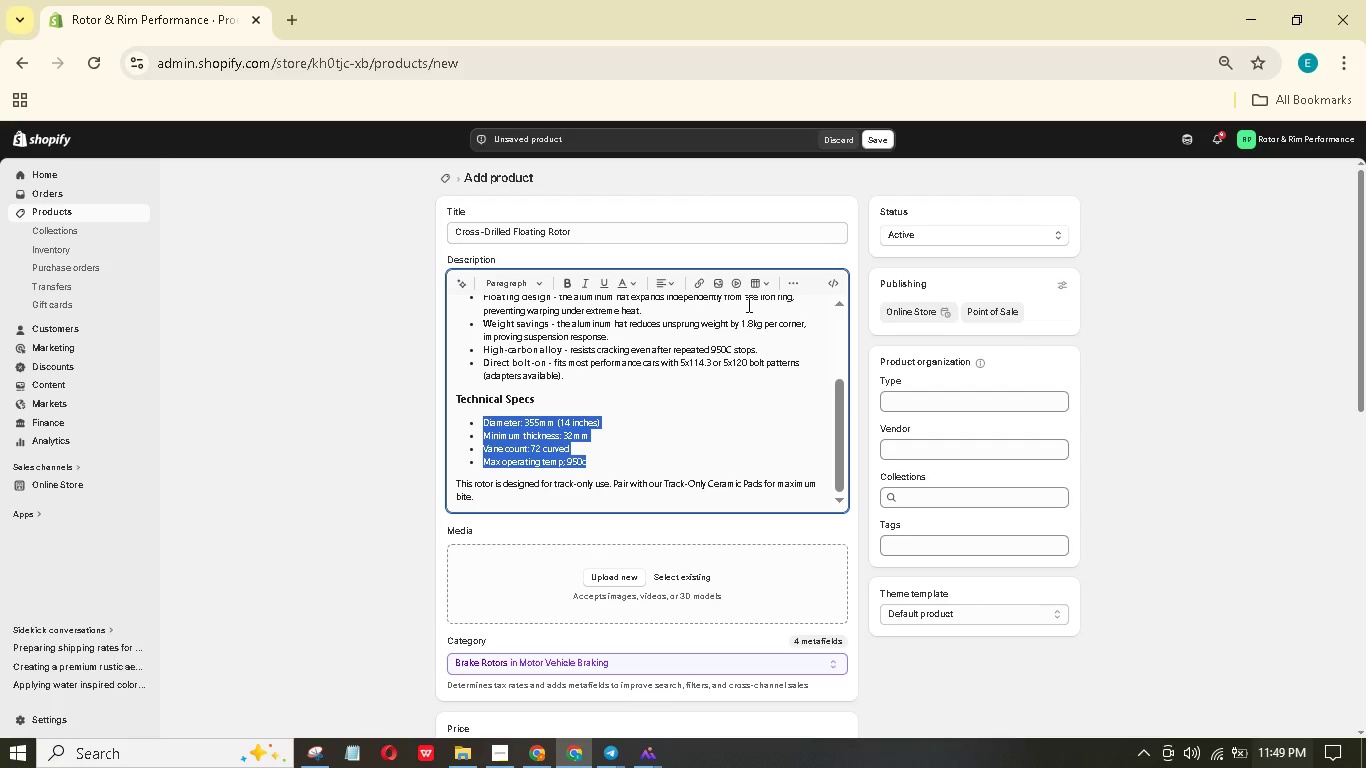 
double_click([640, 420])
 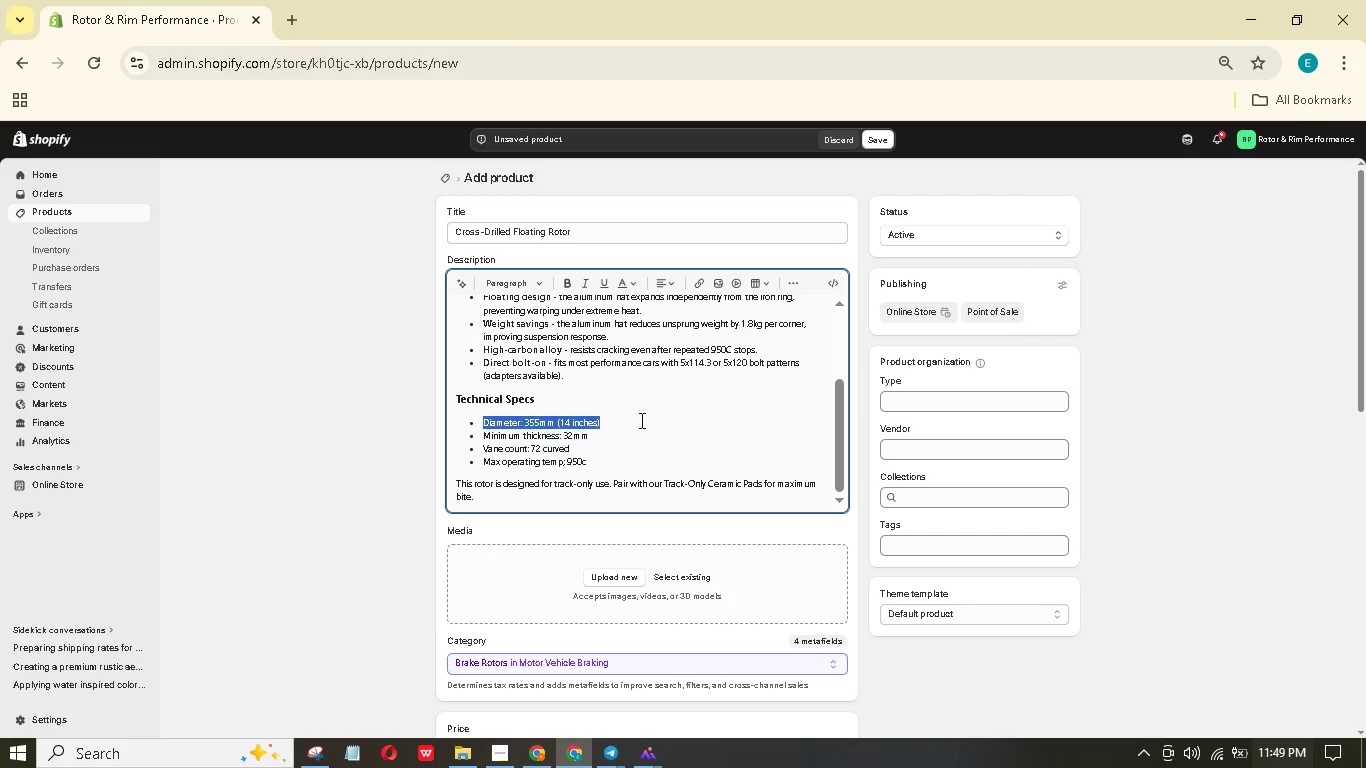 
left_click([649, 407])
 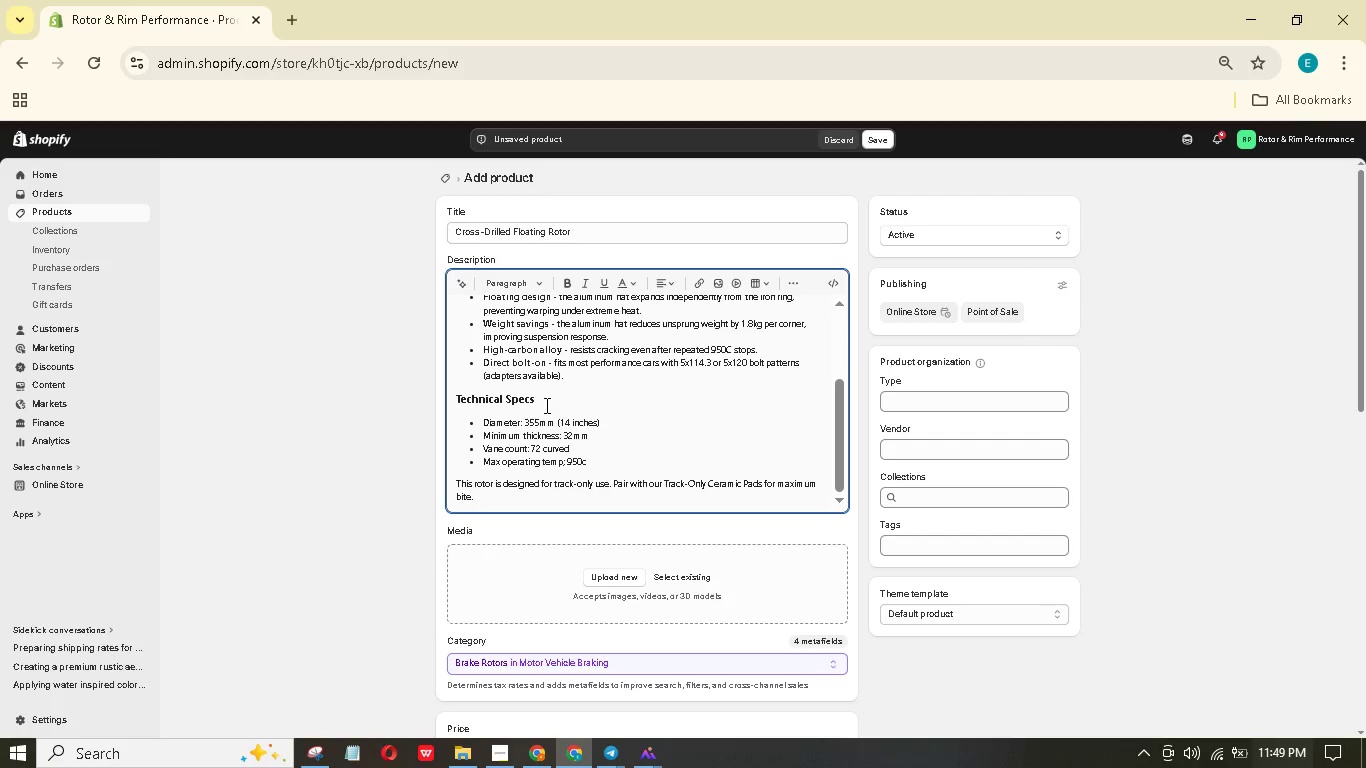 
wait(5.64)
 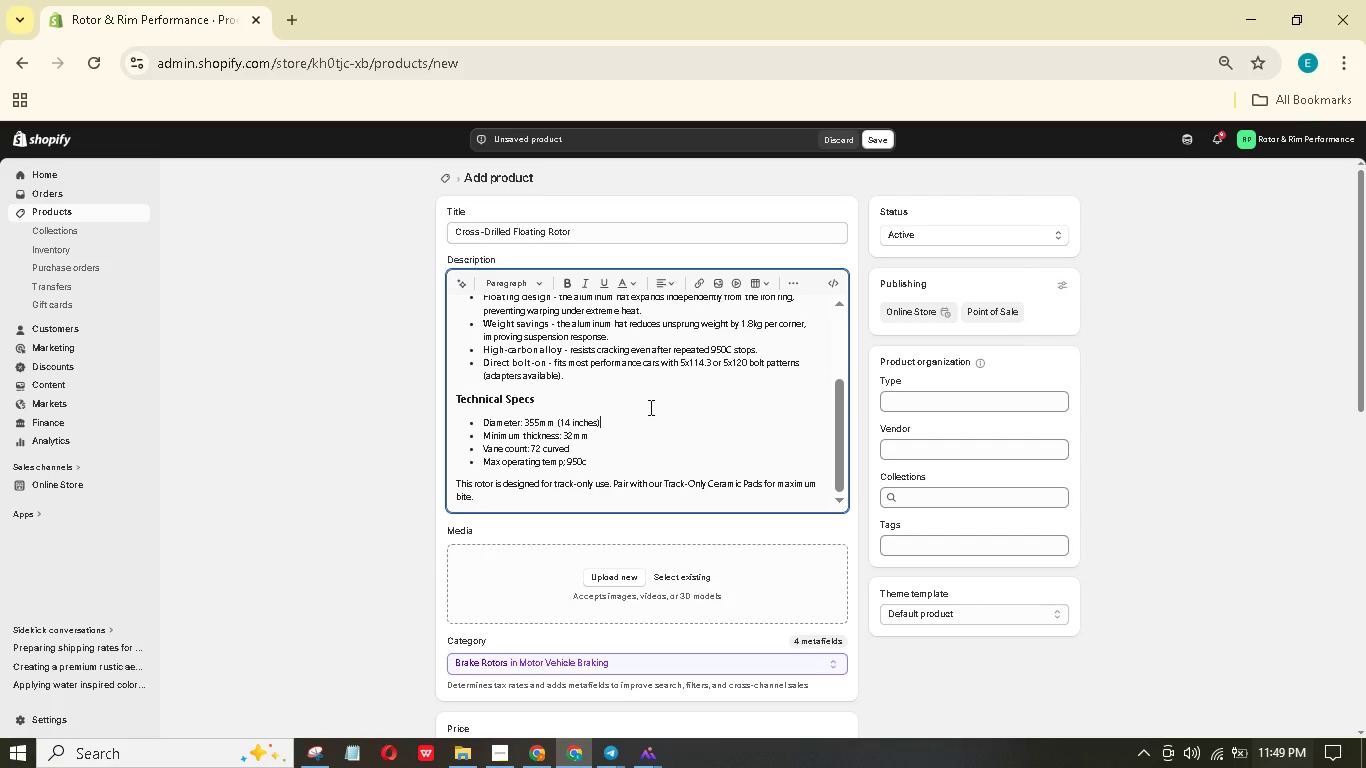 
left_click_drag(start_coordinate=[519, 419], to_coordinate=[483, 427])
 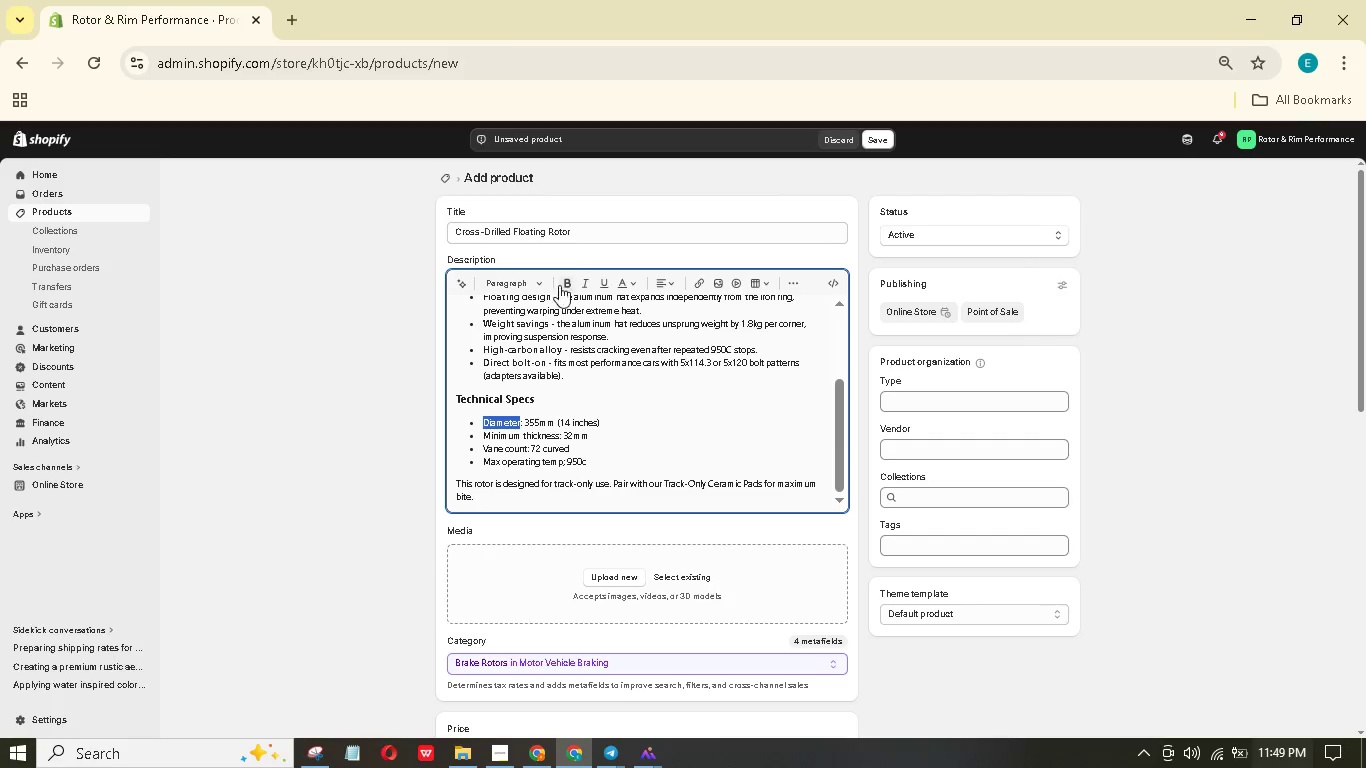 
left_click([558, 283])
 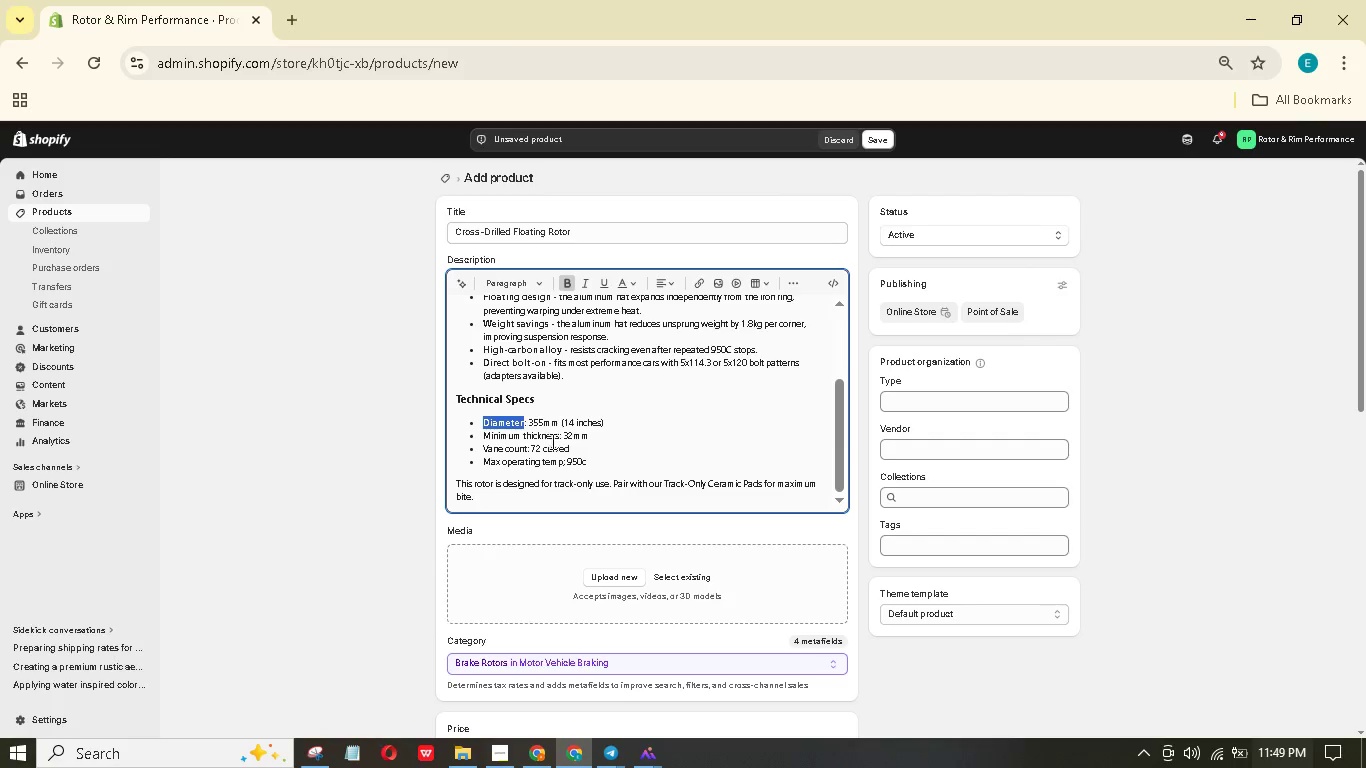 
left_click_drag(start_coordinate=[557, 437], to_coordinate=[478, 435])
 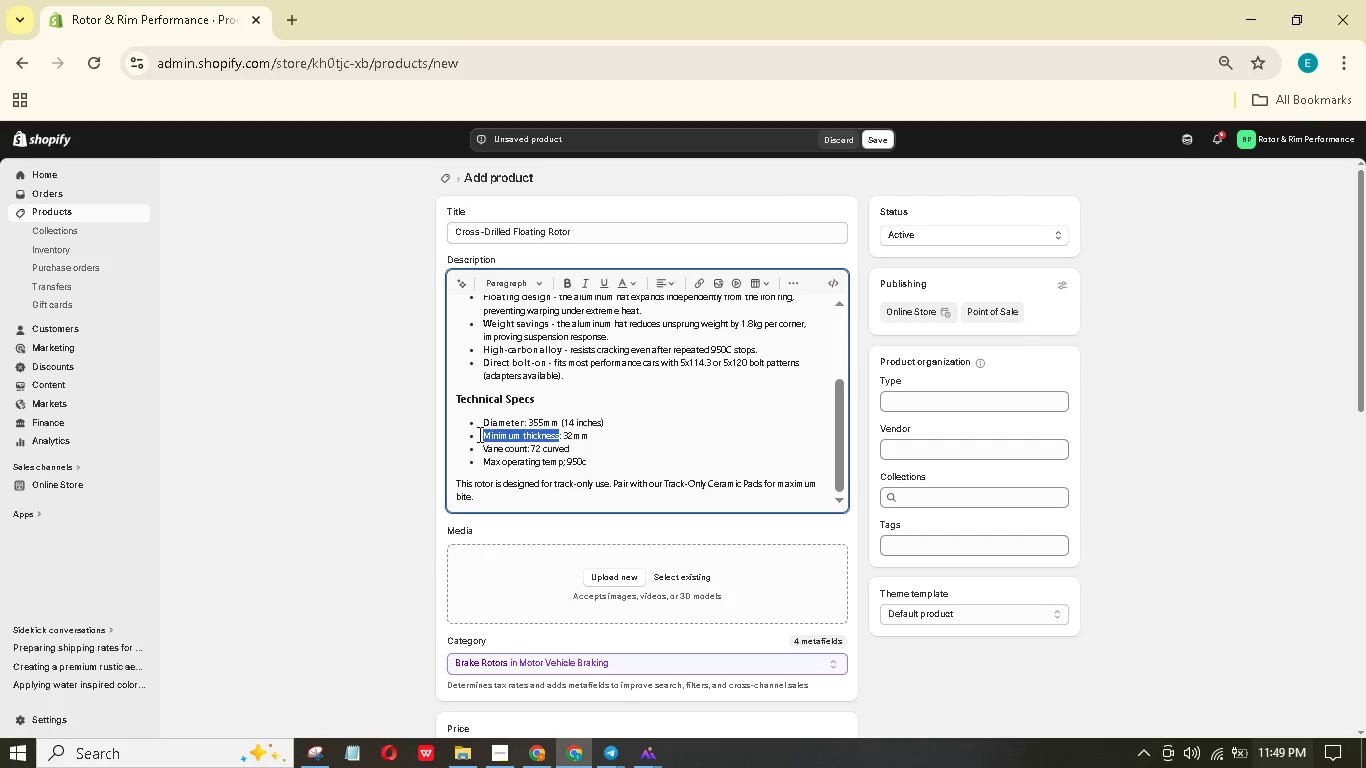 
left_click_drag(start_coordinate=[478, 435], to_coordinate=[485, 430])
 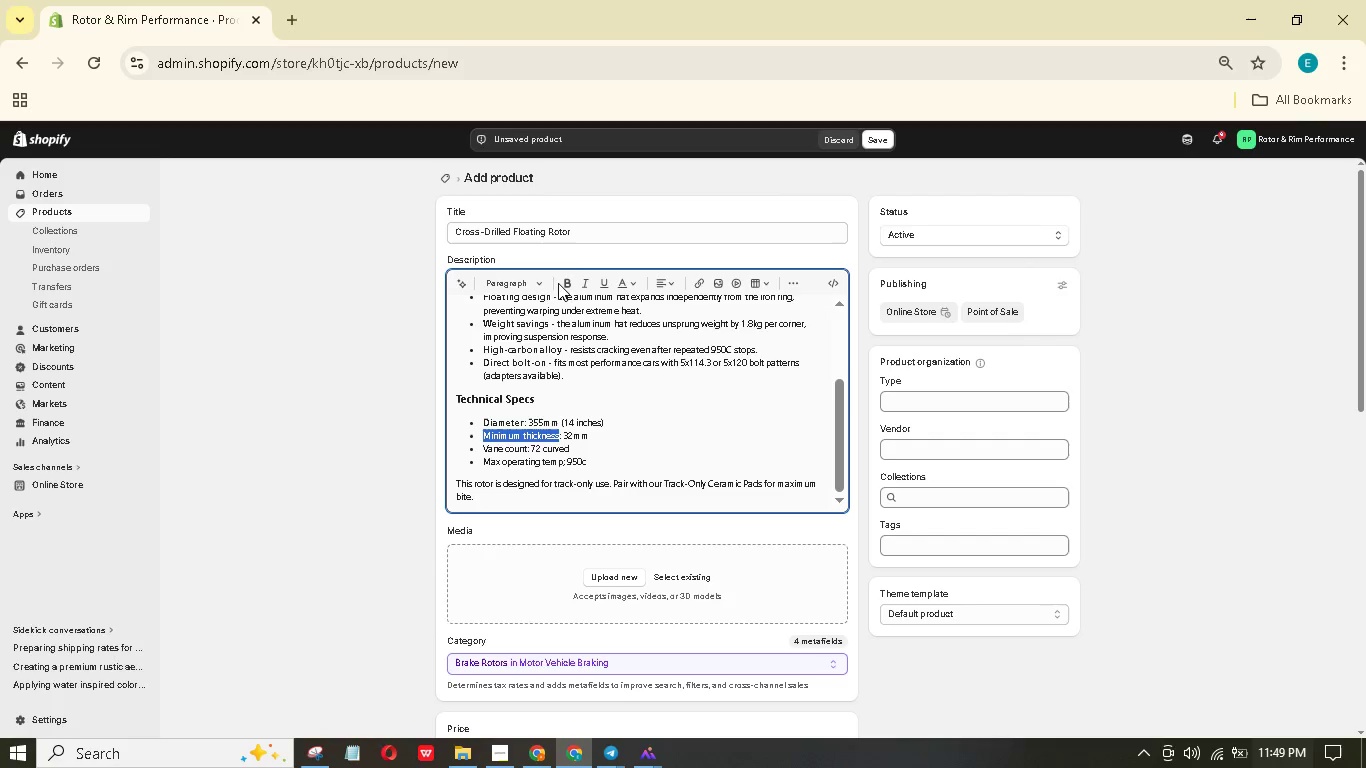 
left_click([563, 281])
 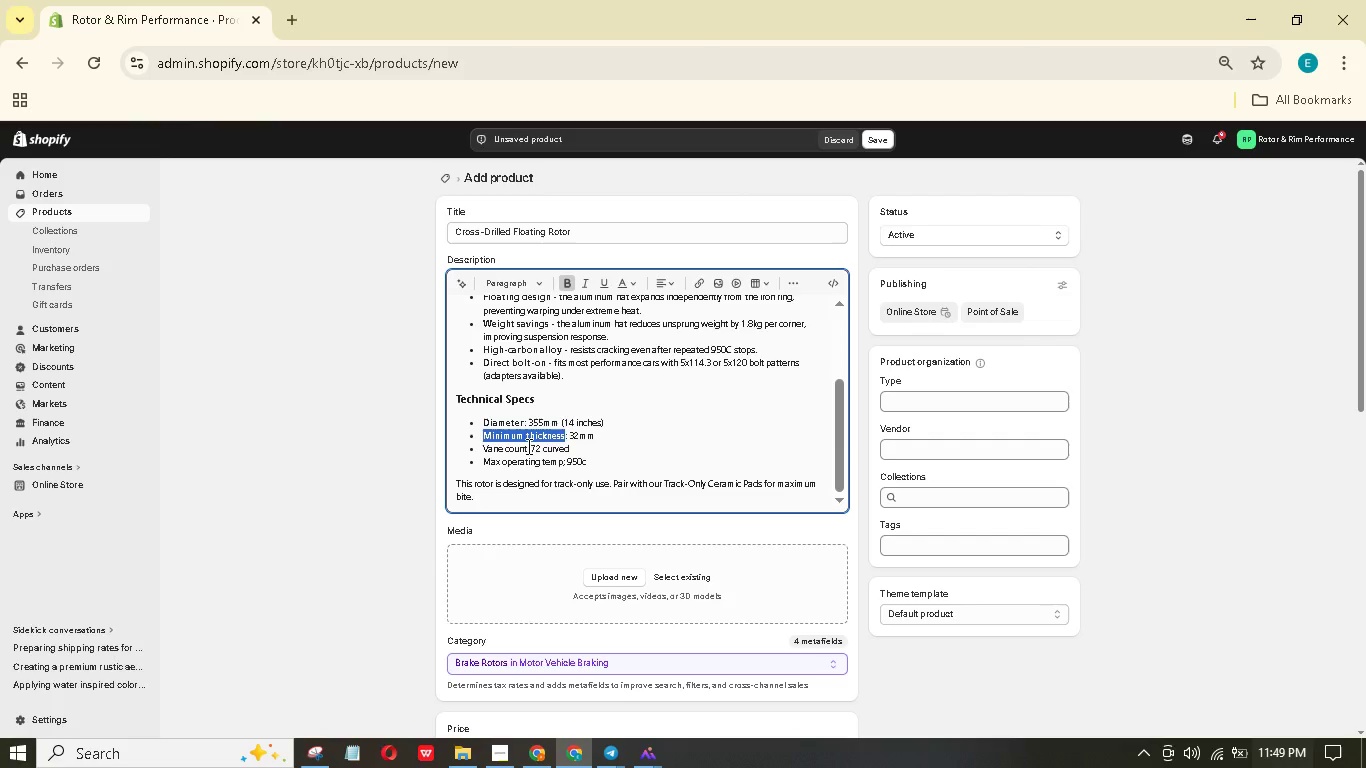 
left_click_drag(start_coordinate=[526, 447], to_coordinate=[483, 448])
 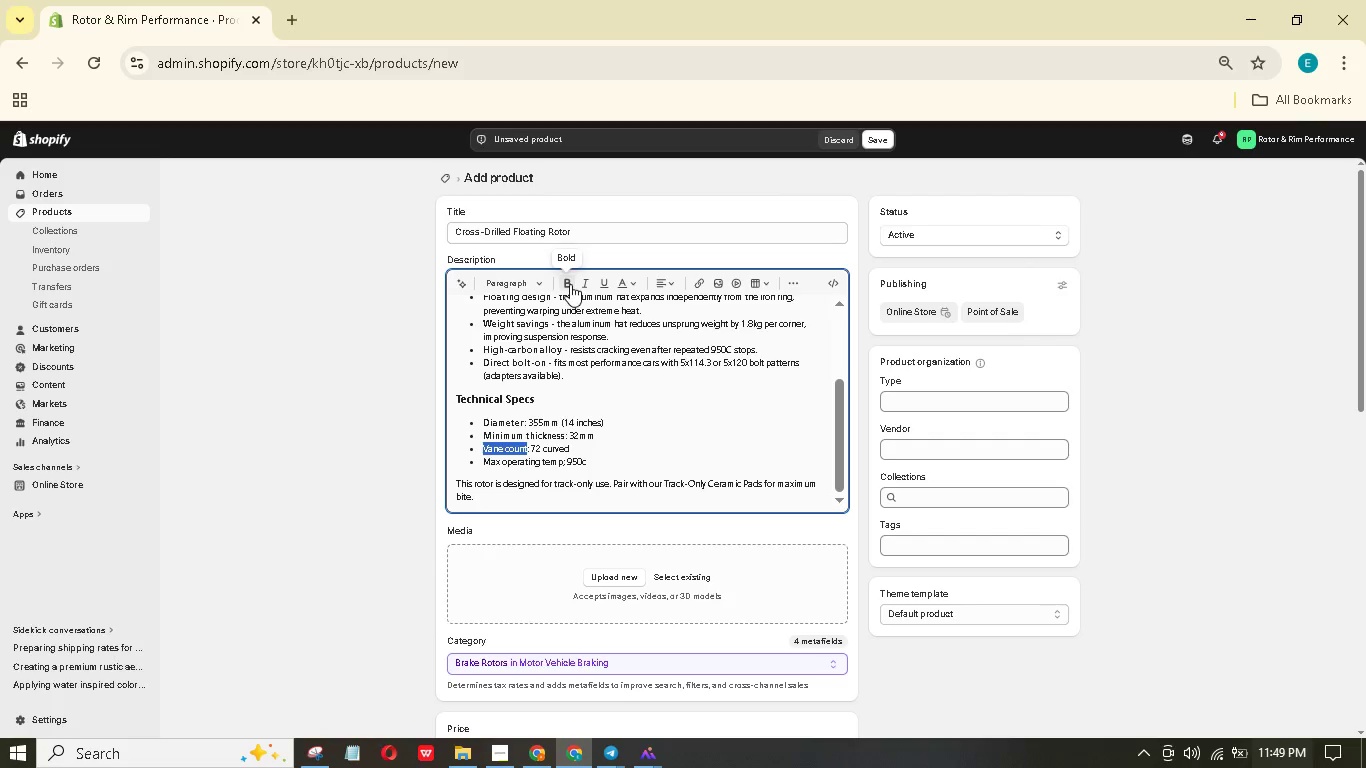 
left_click([570, 284])
 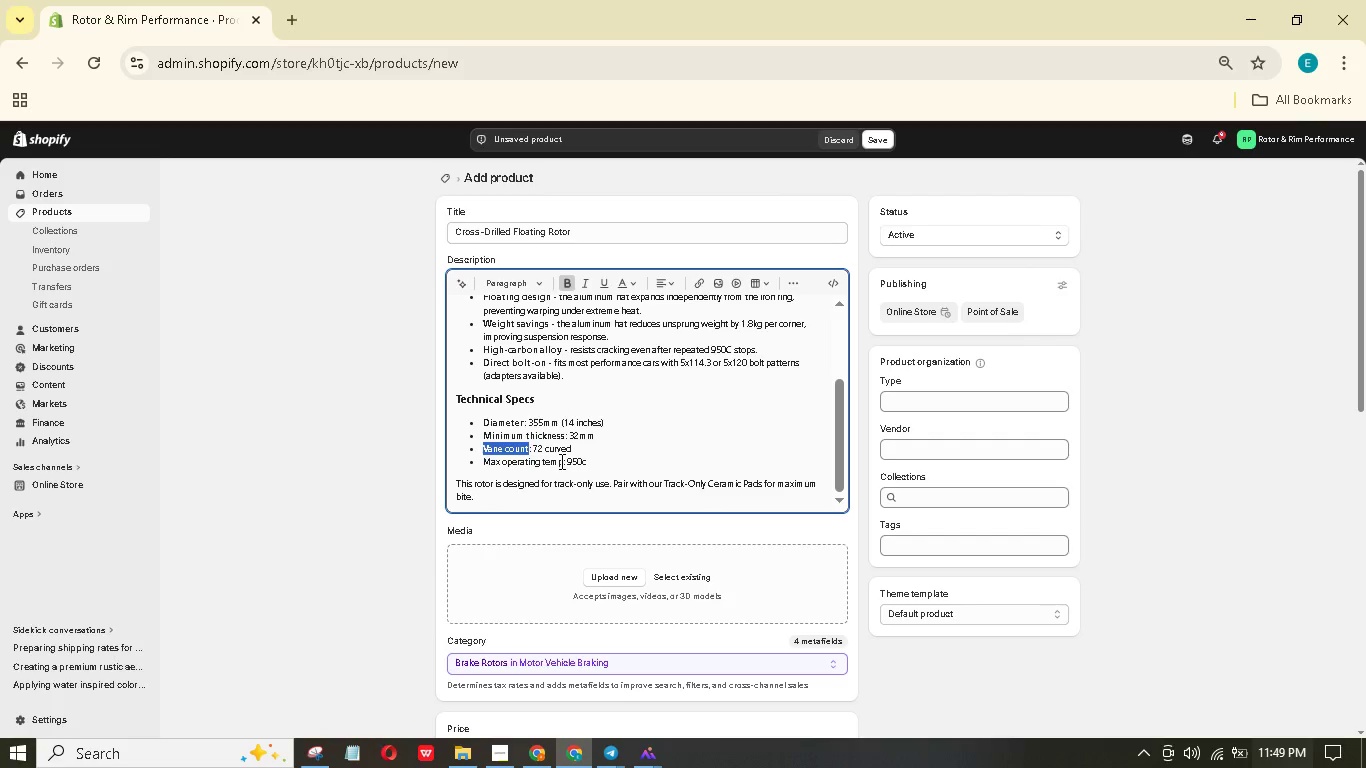 
left_click_drag(start_coordinate=[563, 461], to_coordinate=[496, 451])
 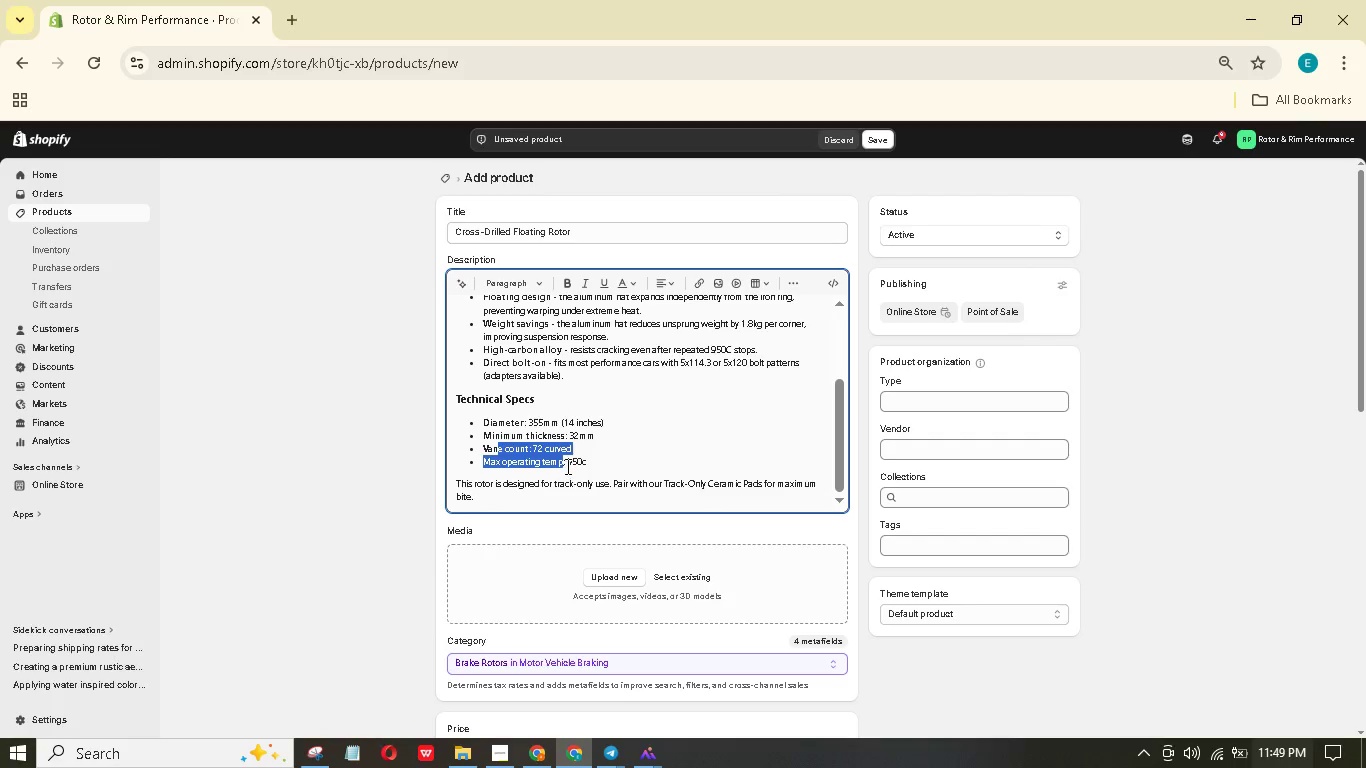 
left_click([566, 466])
 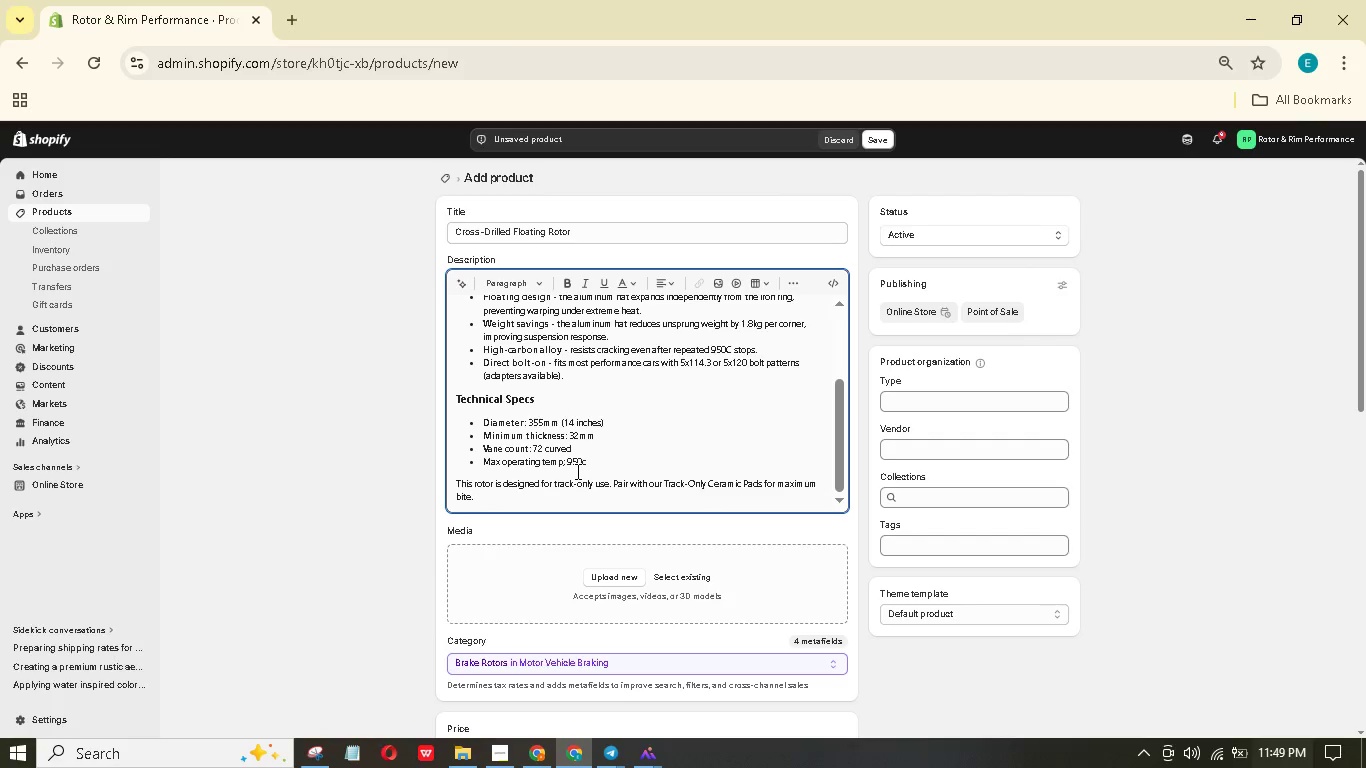 
key(Backspace)
 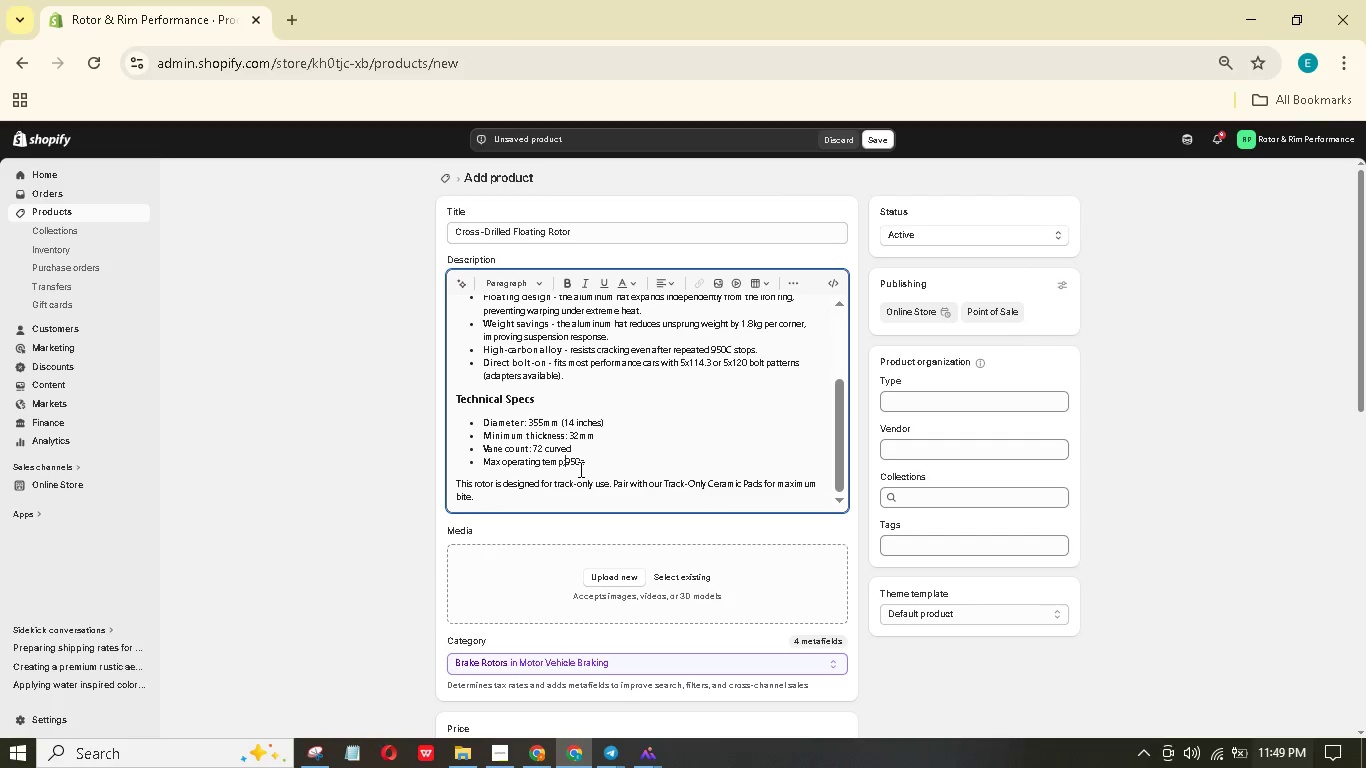 
key(Shift+ShiftRight)
 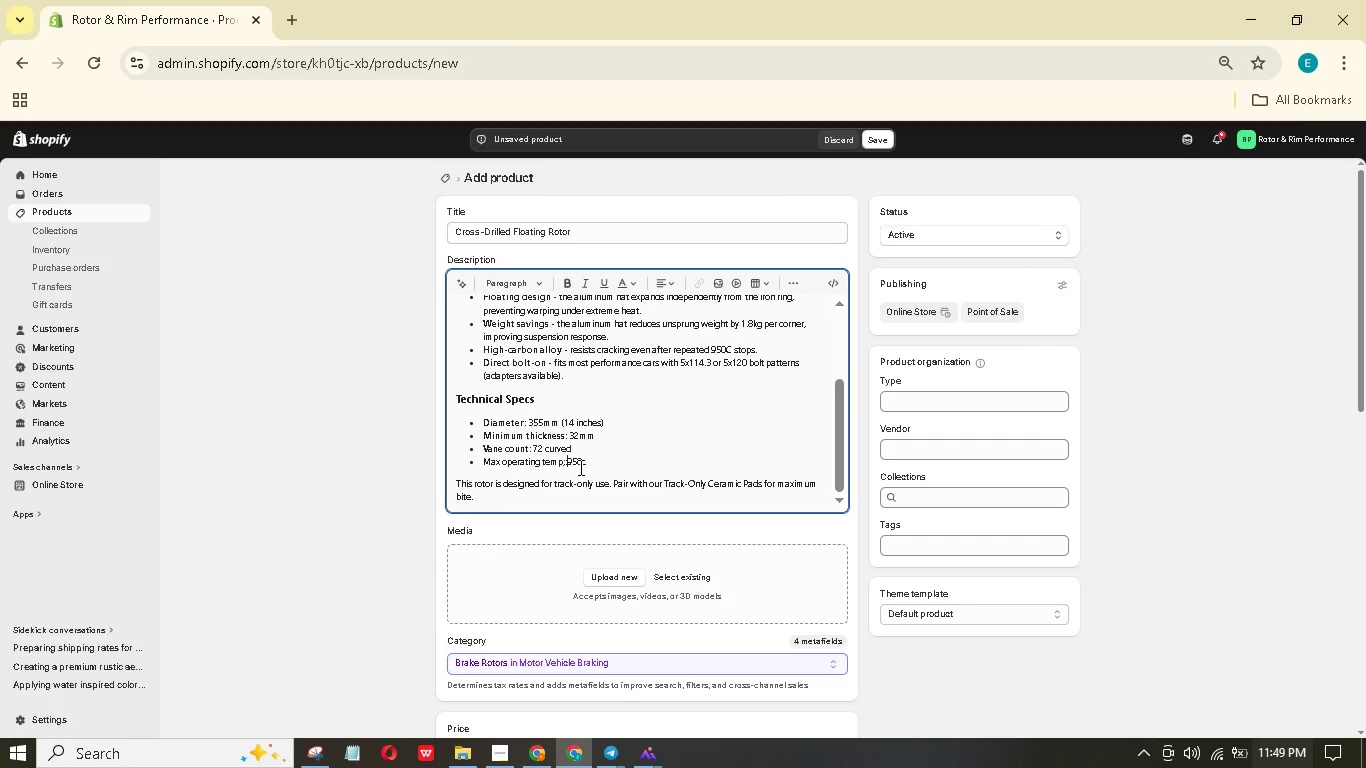 
key(Shift+Semicolon)
 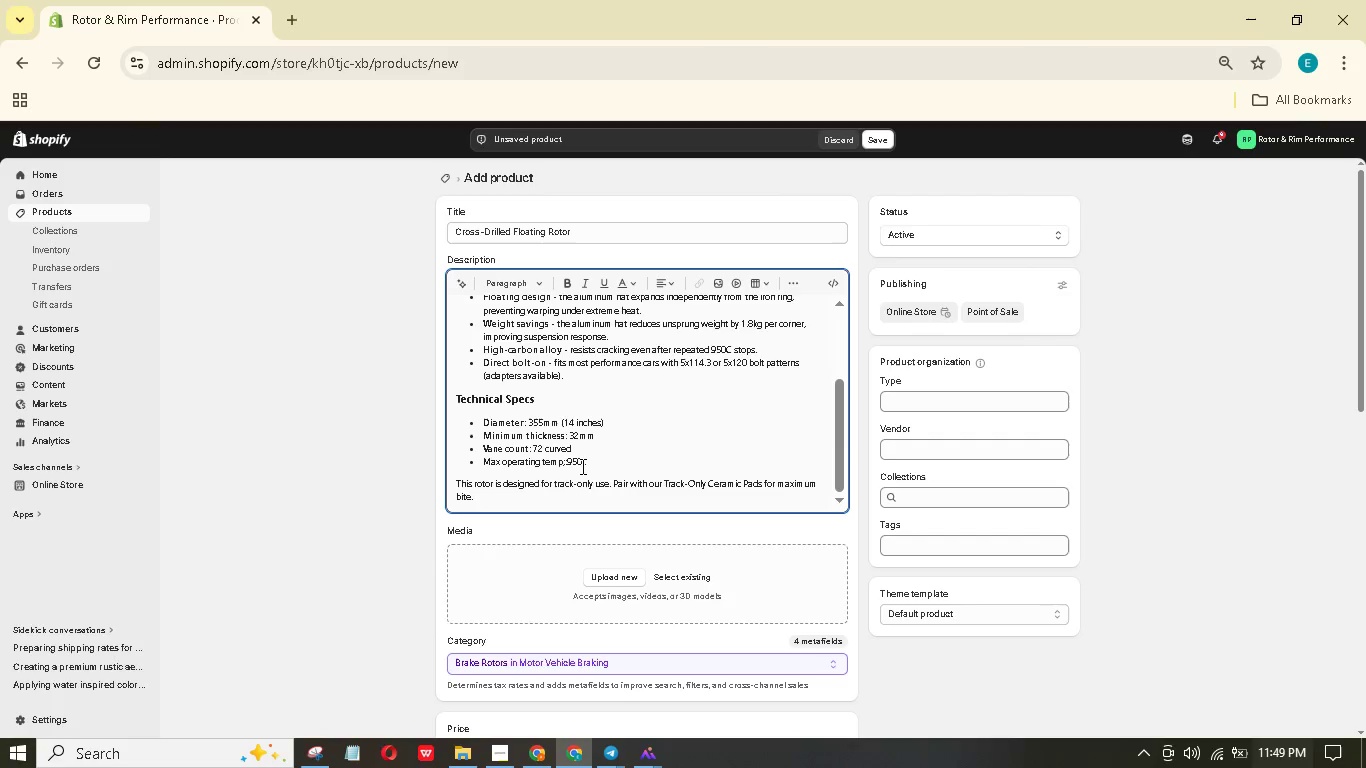 
key(ArrowLeft)
 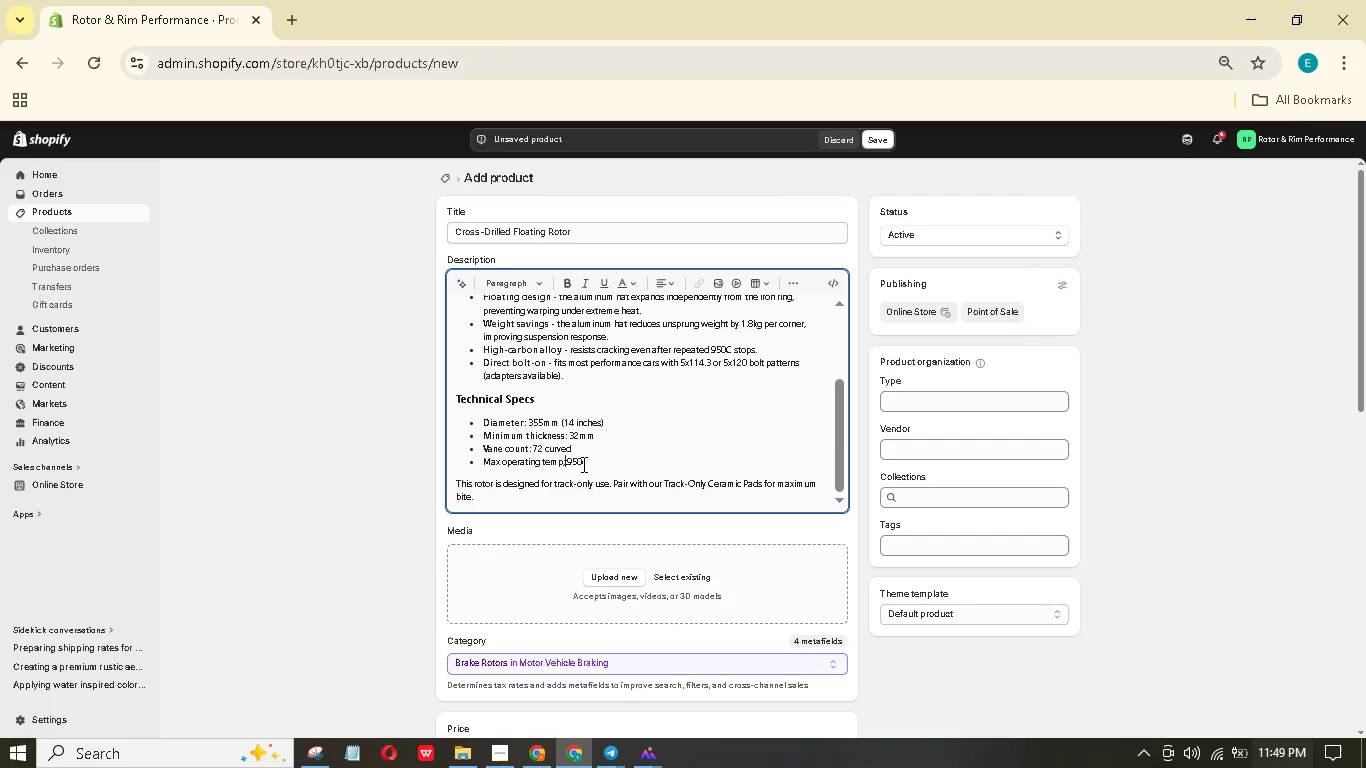 
key(Backspace)
 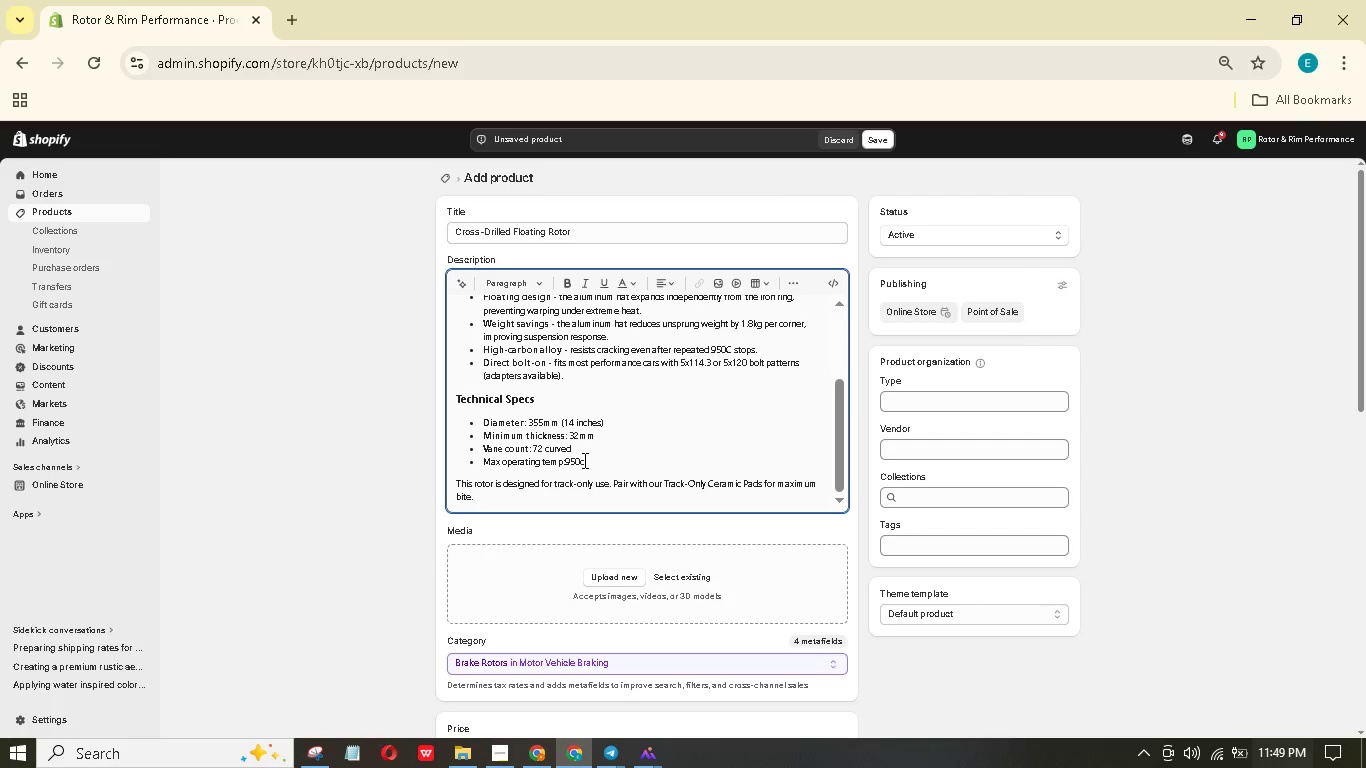 
key(Shift+Semicolon)
 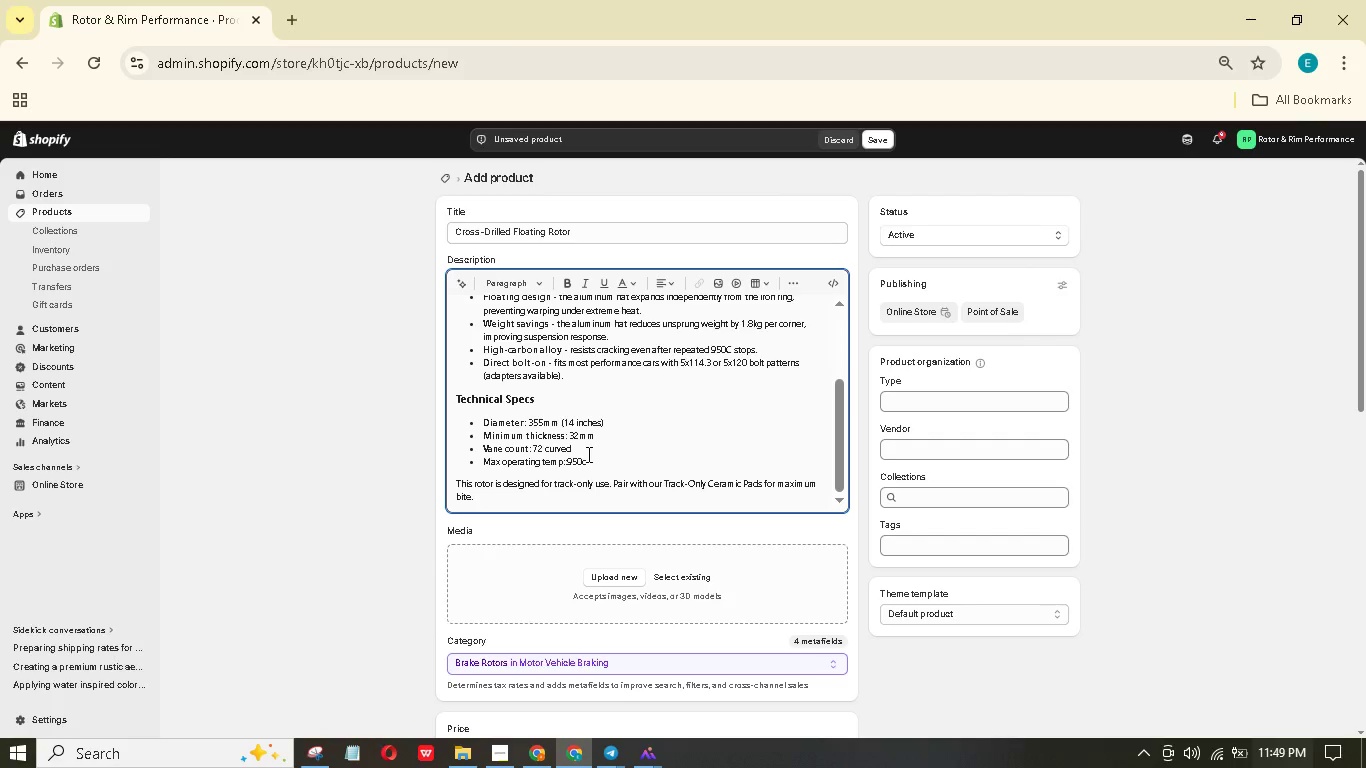 
key(ArrowLeft)
 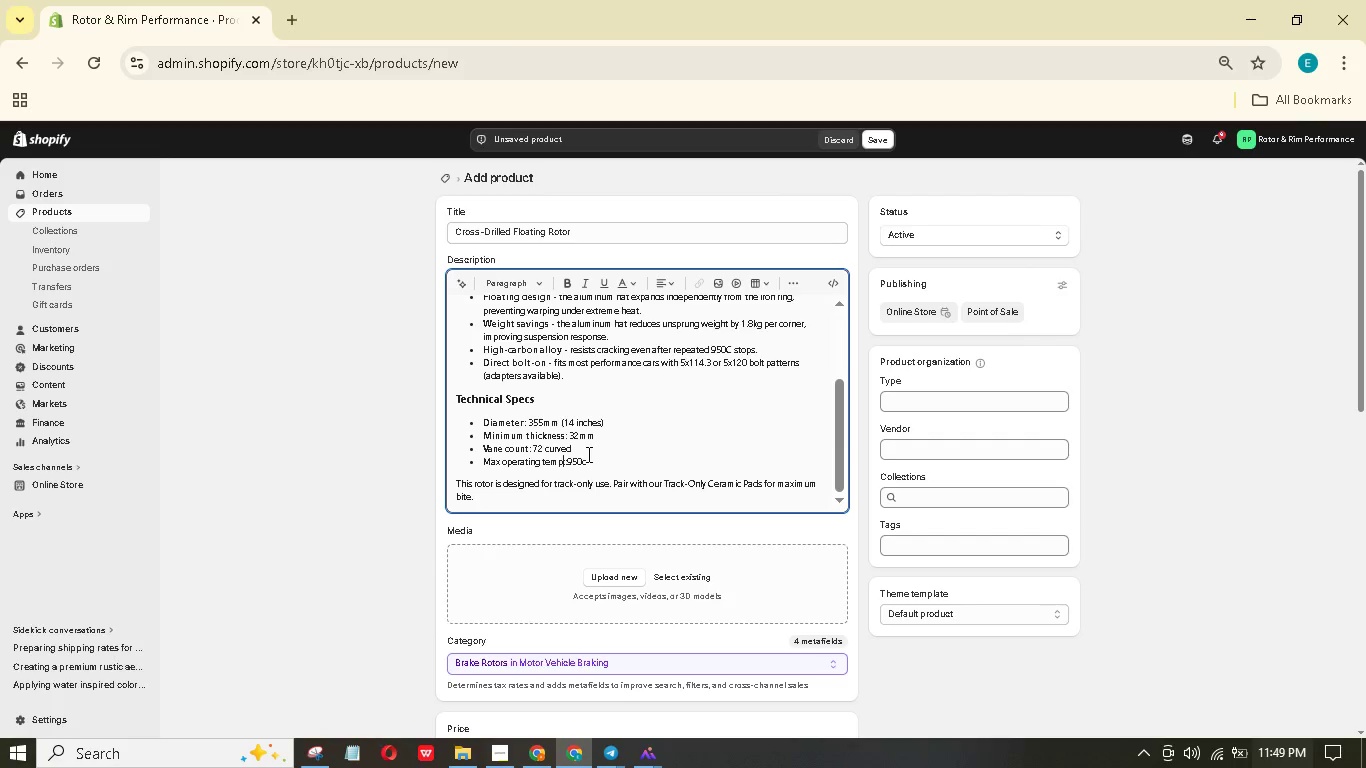 
hold_key(key=ArrowLeft, duration=0.84)
 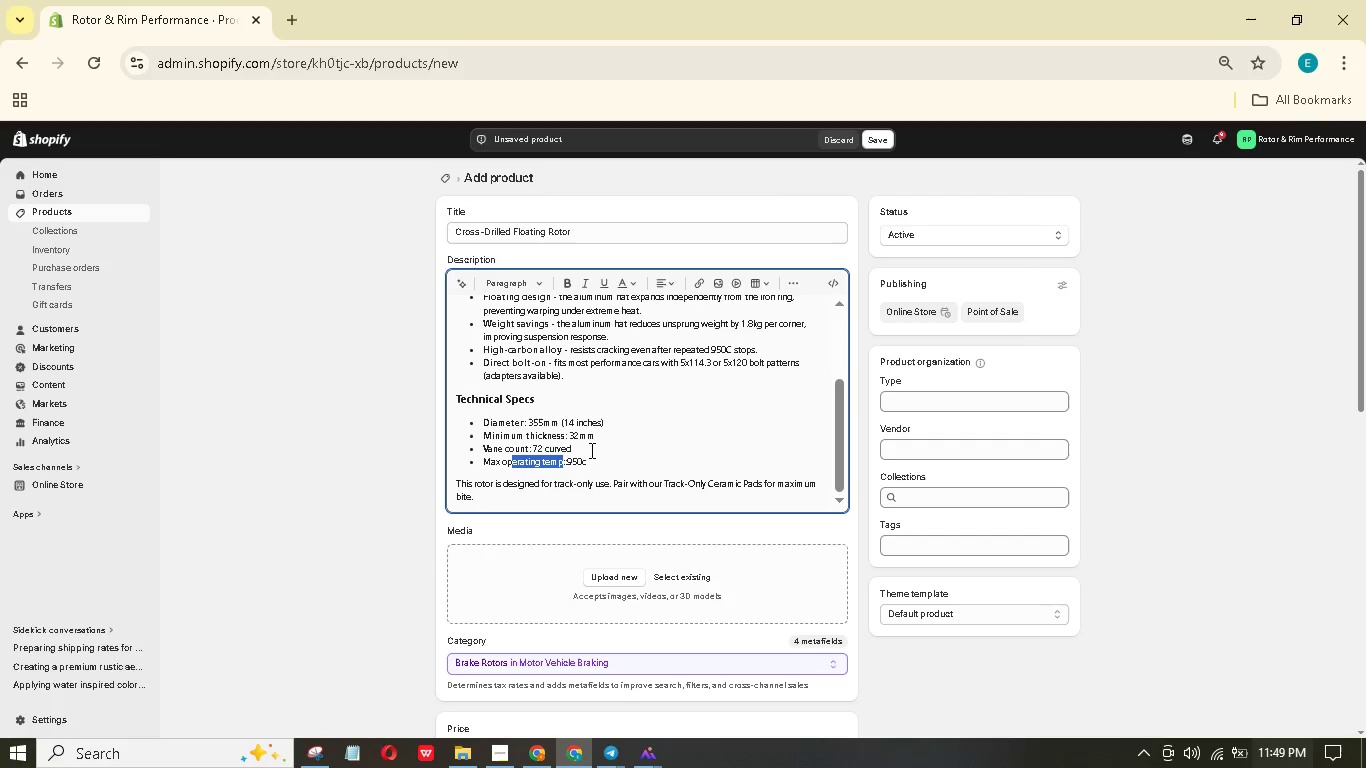 
key(Shift+ArrowLeft)
 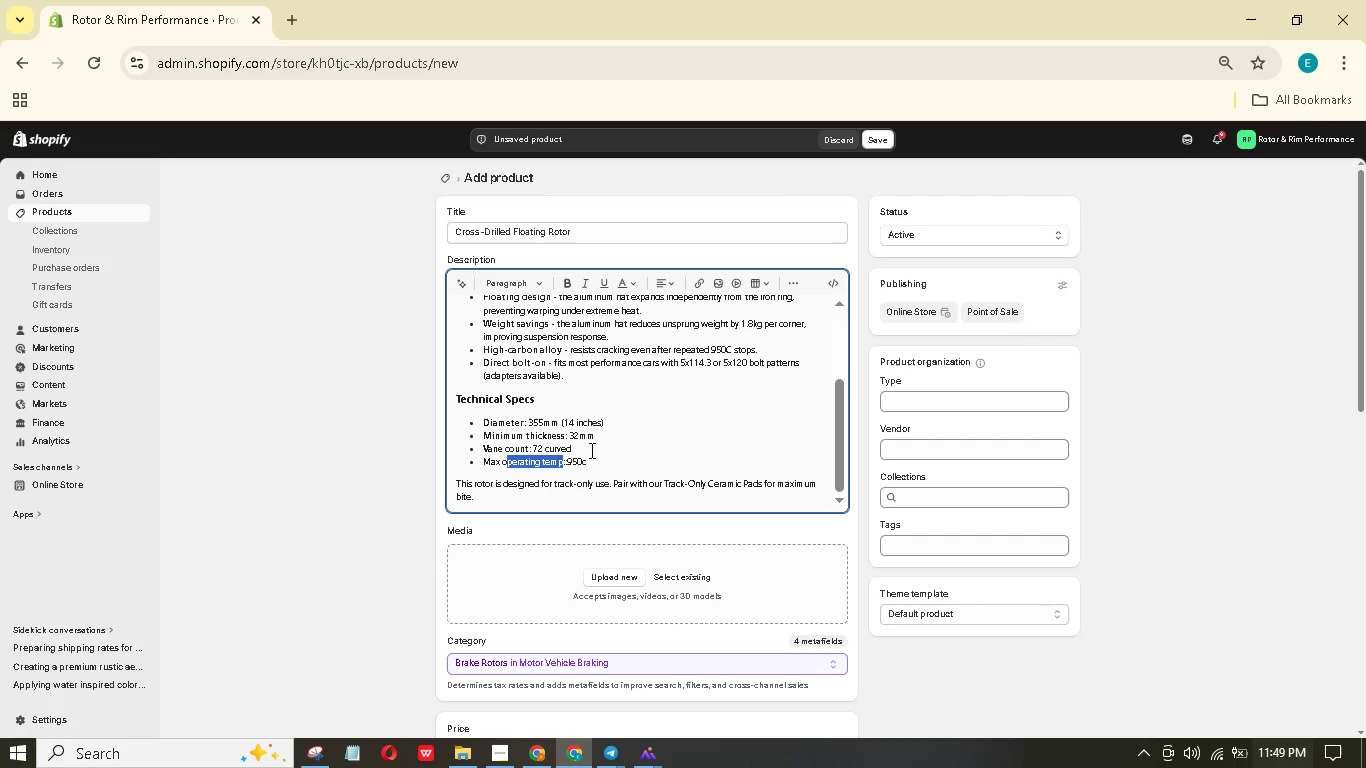 
key(Shift+ArrowLeft)
 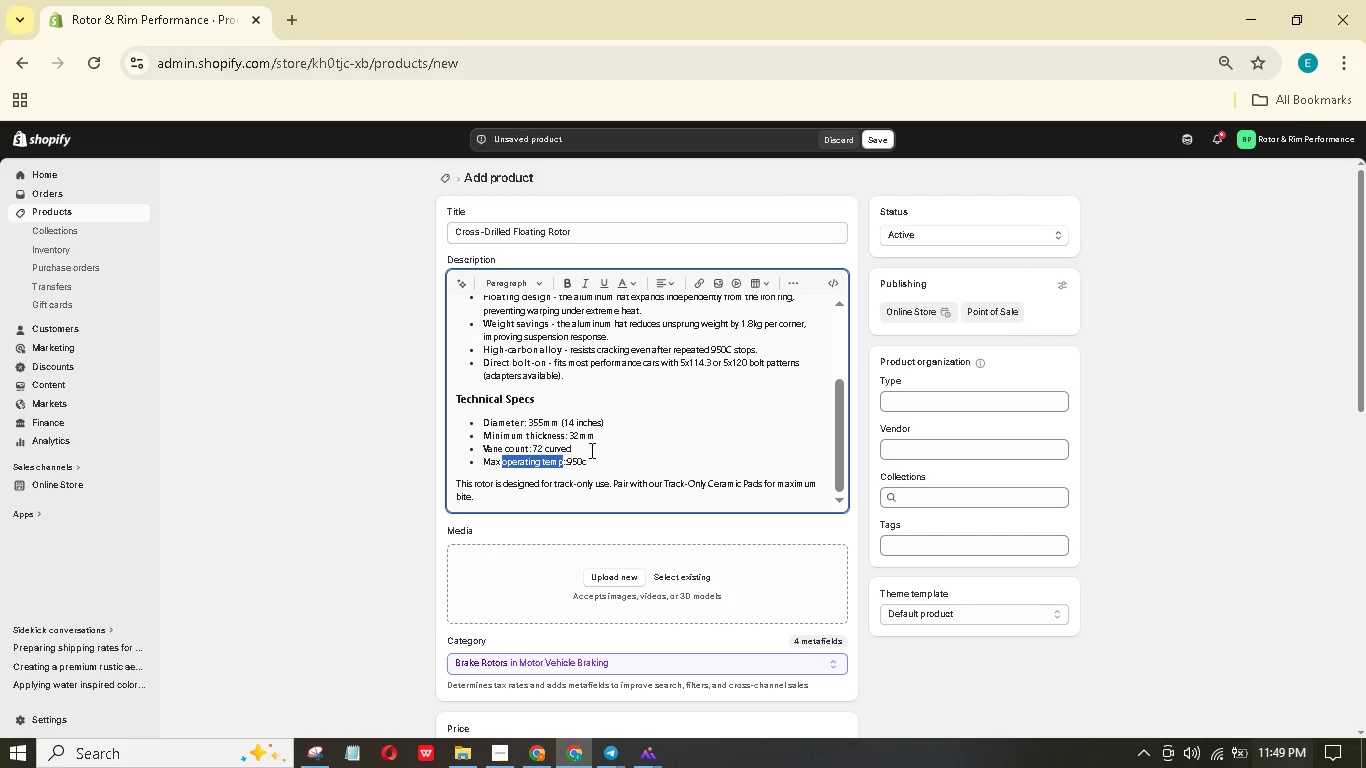 
key(Shift+ArrowLeft)
 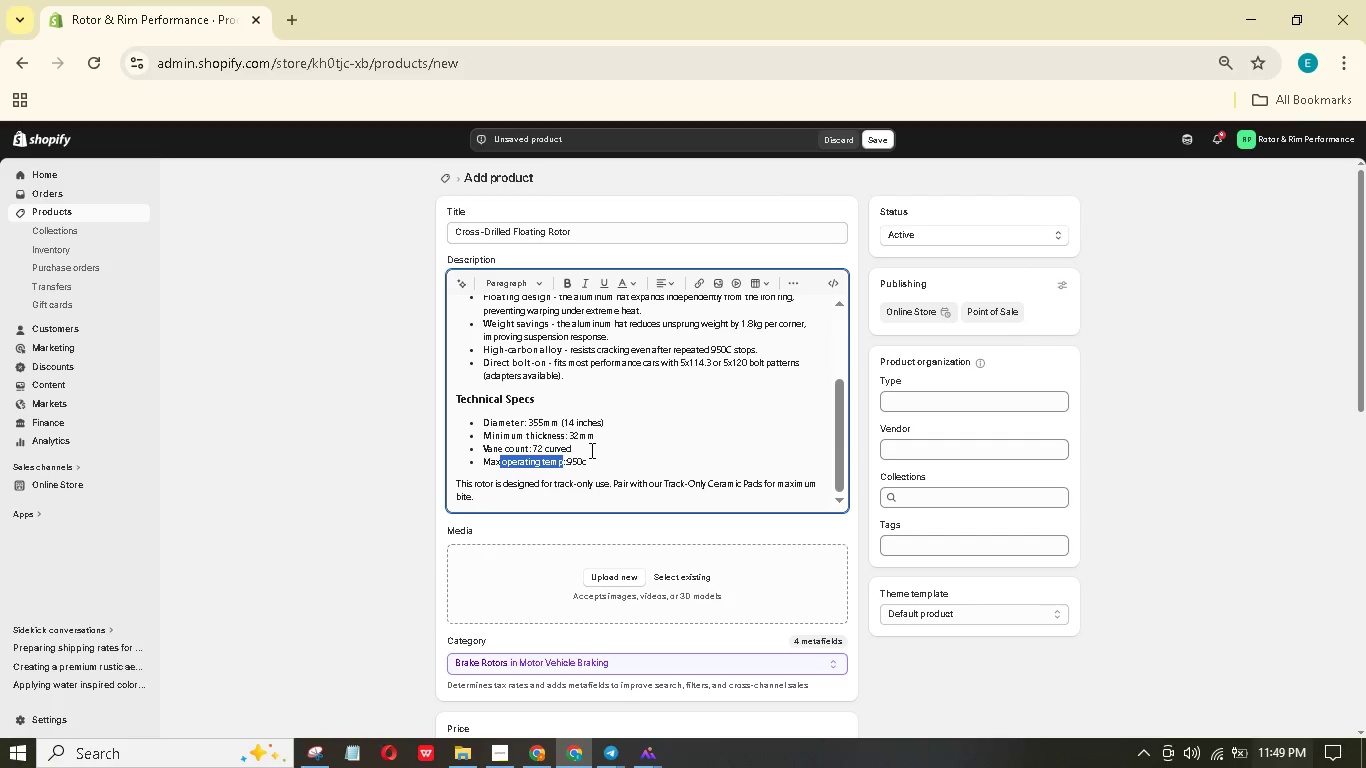 
key(Shift+ArrowLeft)
 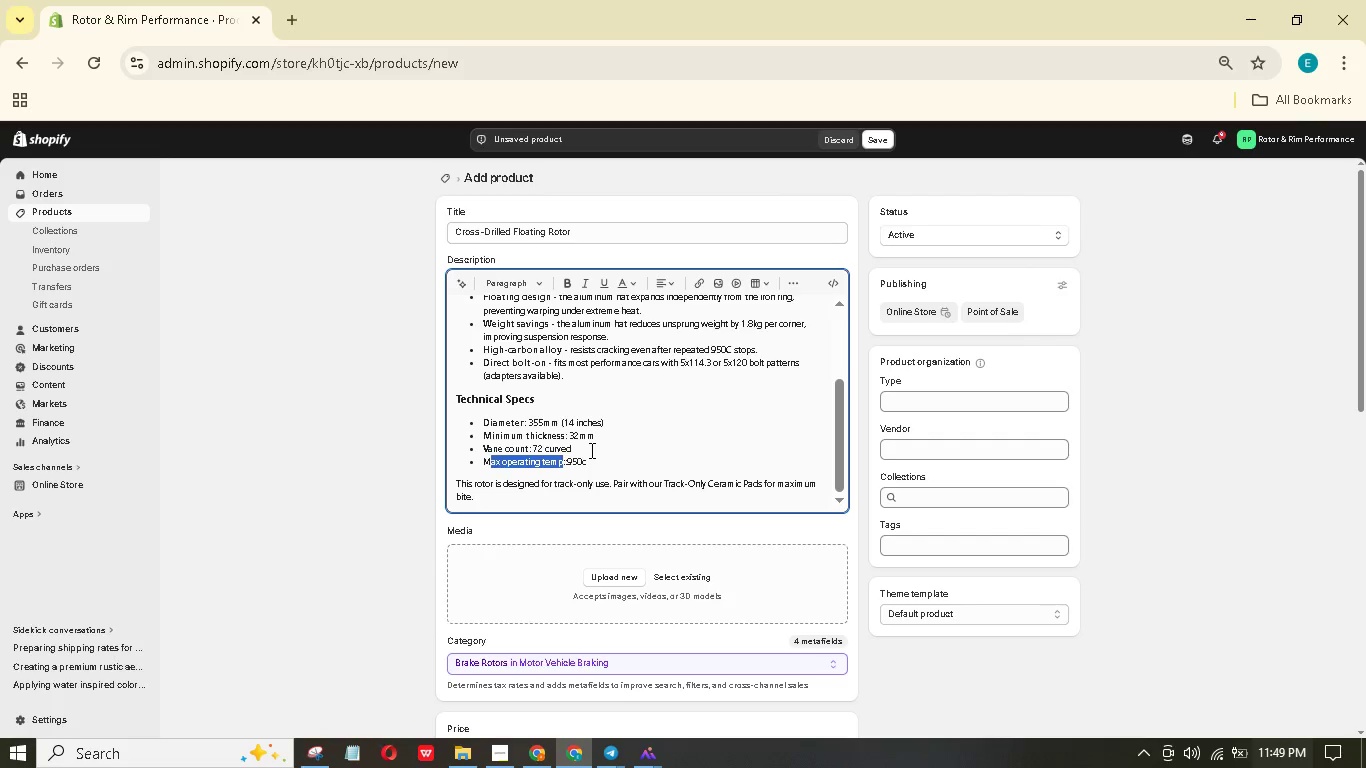 
key(Shift+ArrowLeft)
 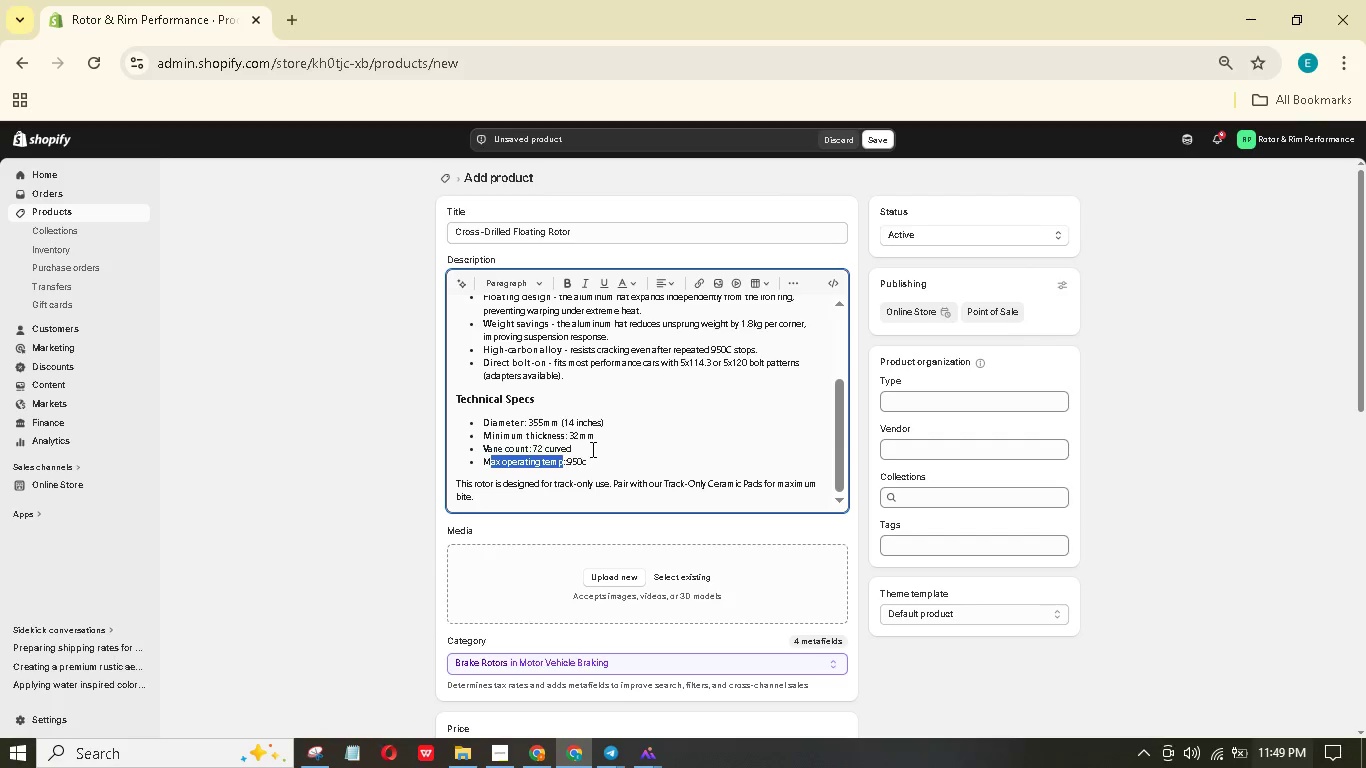 
key(Shift+ArrowLeft)
 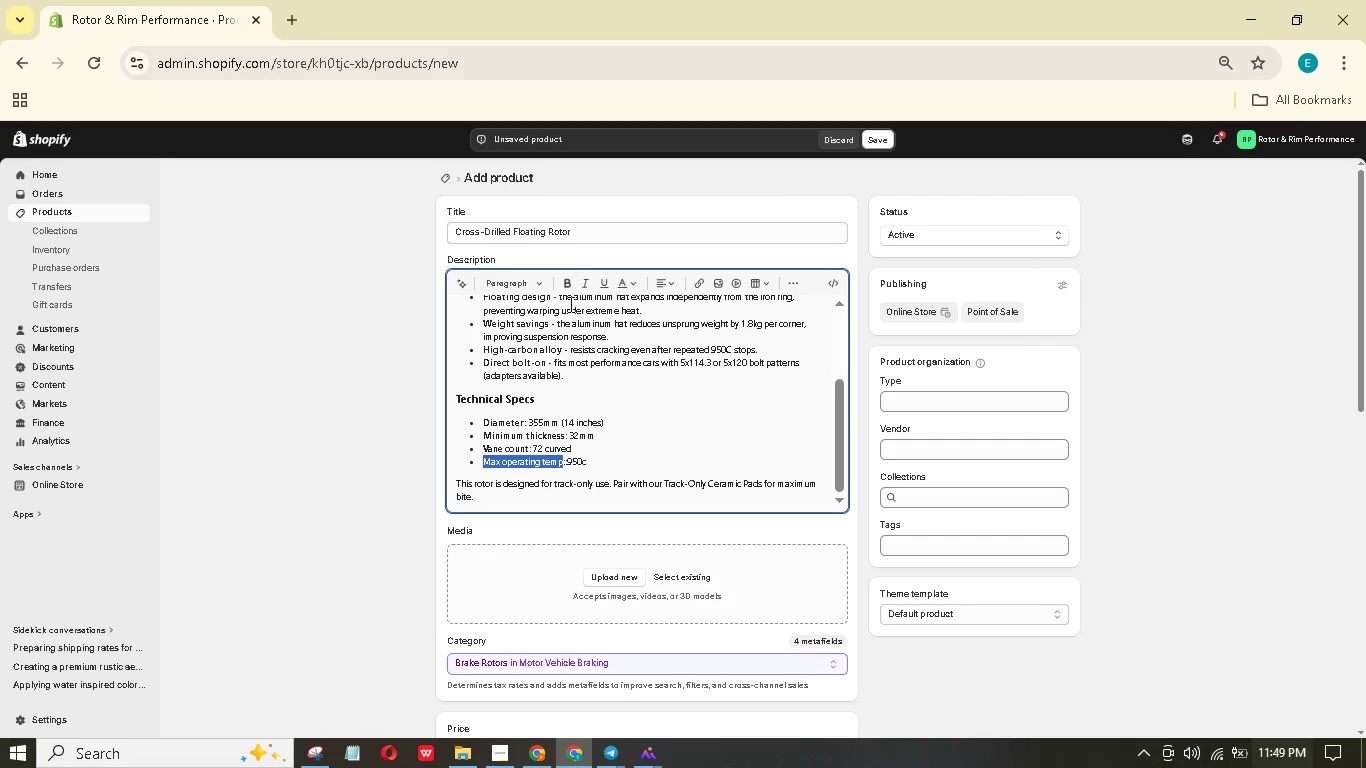 
left_click([569, 282])
 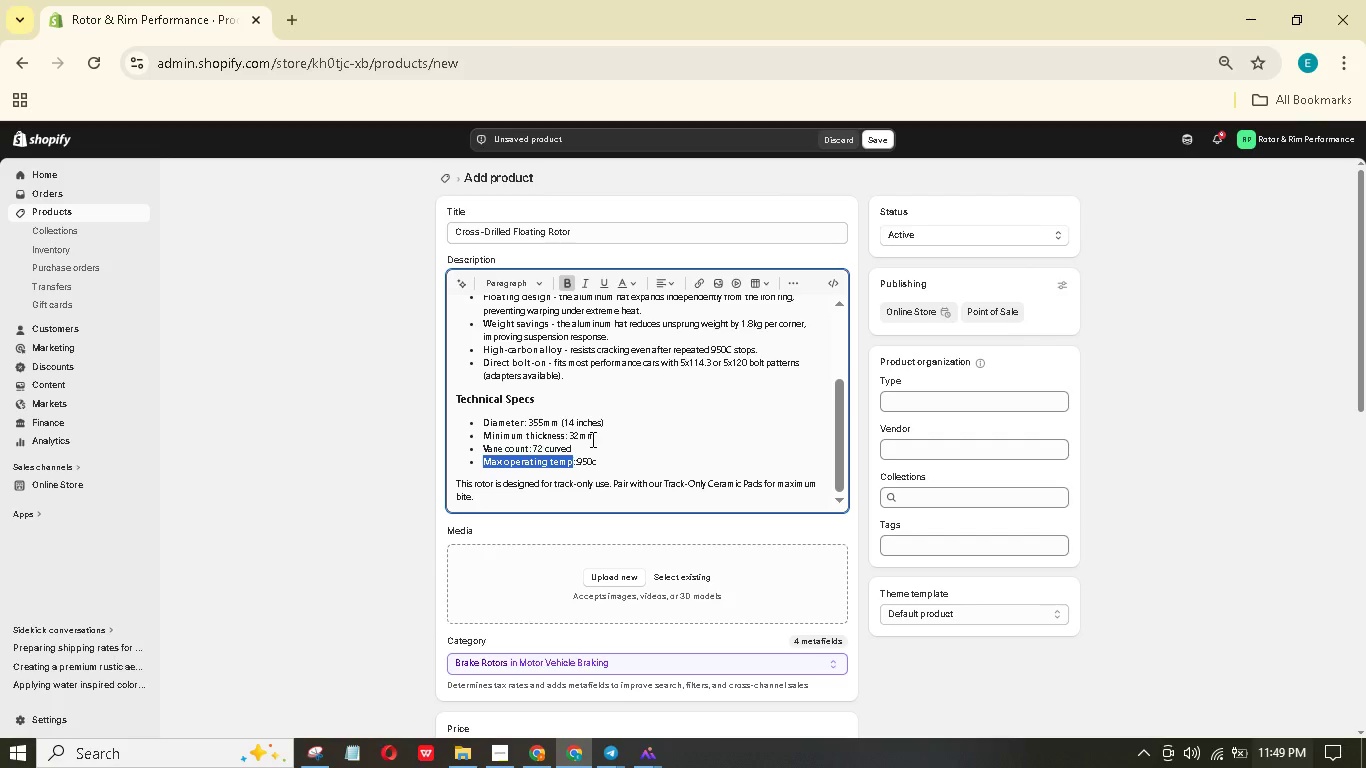 
left_click([591, 439])
 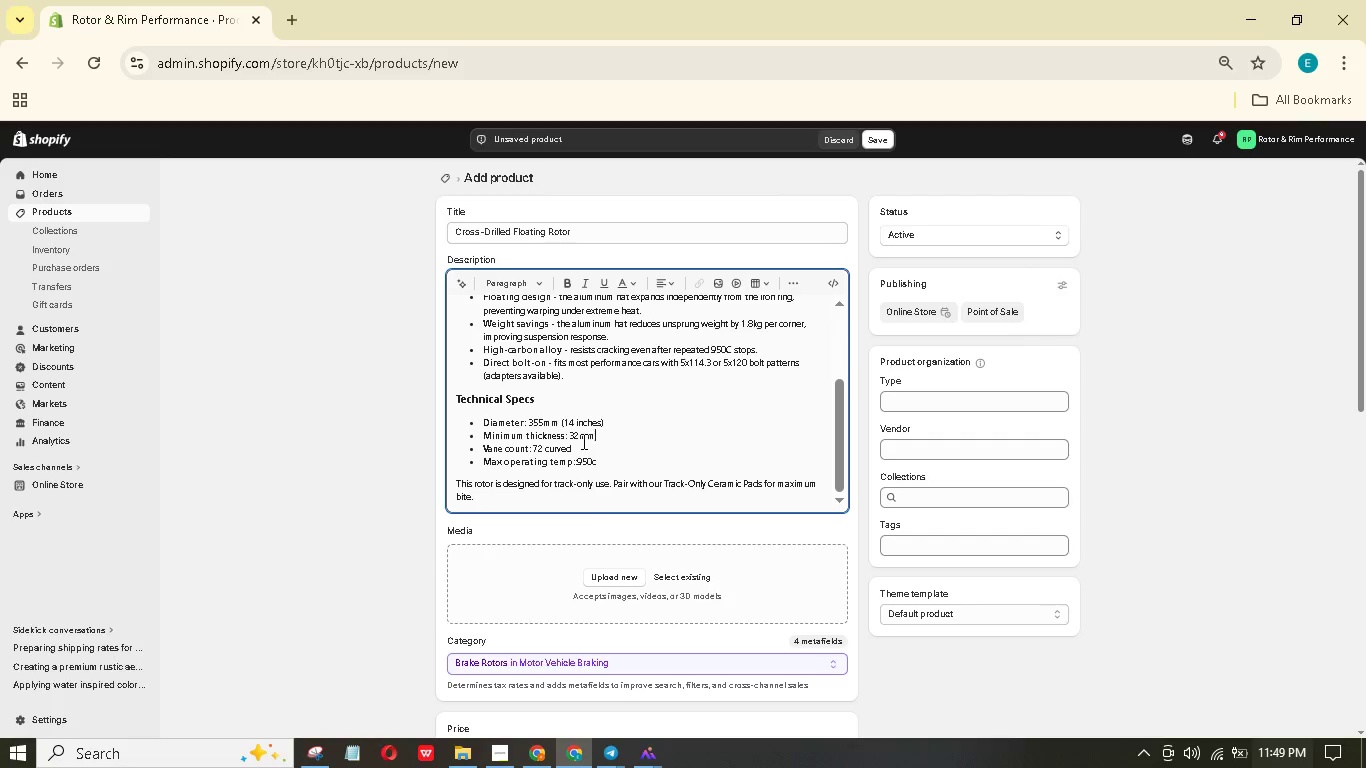 
mouse_move([523, 750])
 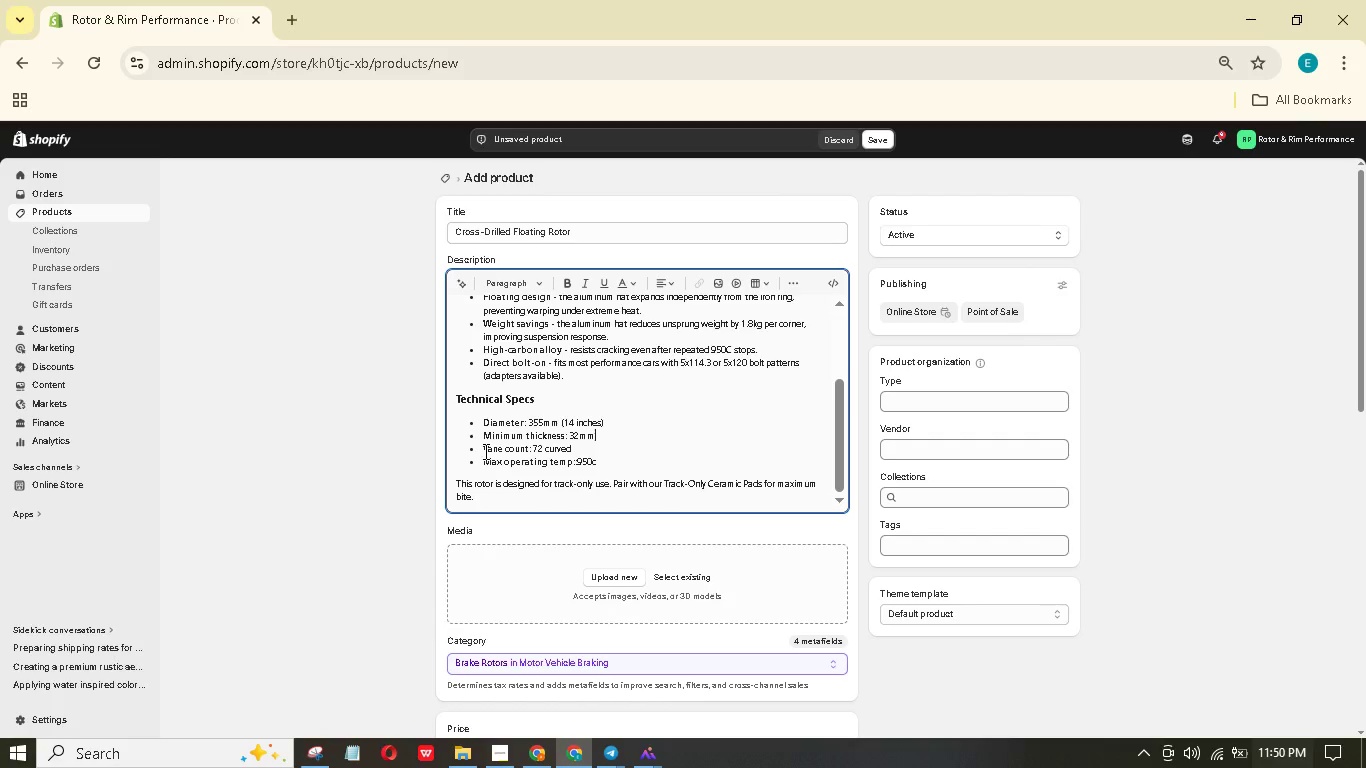 
wait(8.8)
 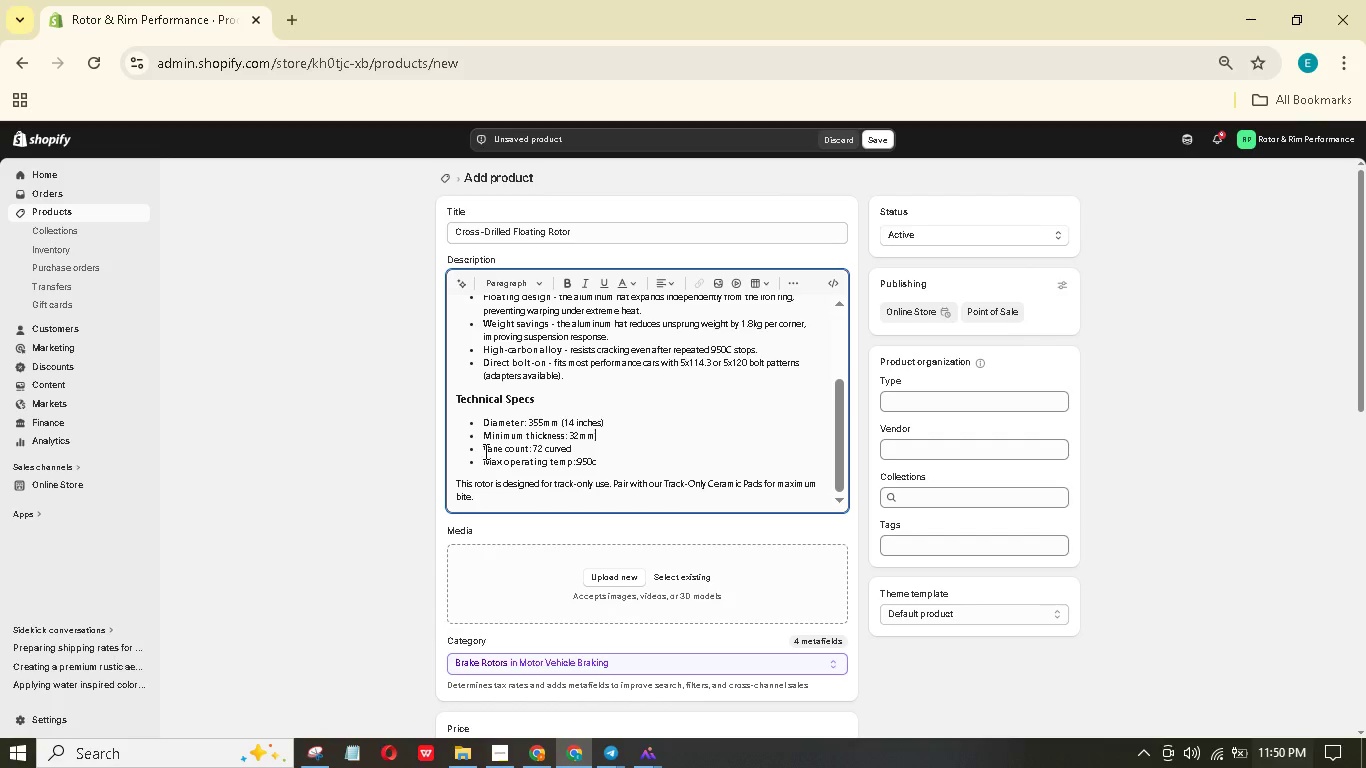 
scroll: coordinate [470, 470], scroll_direction: up, amount: 2.0
 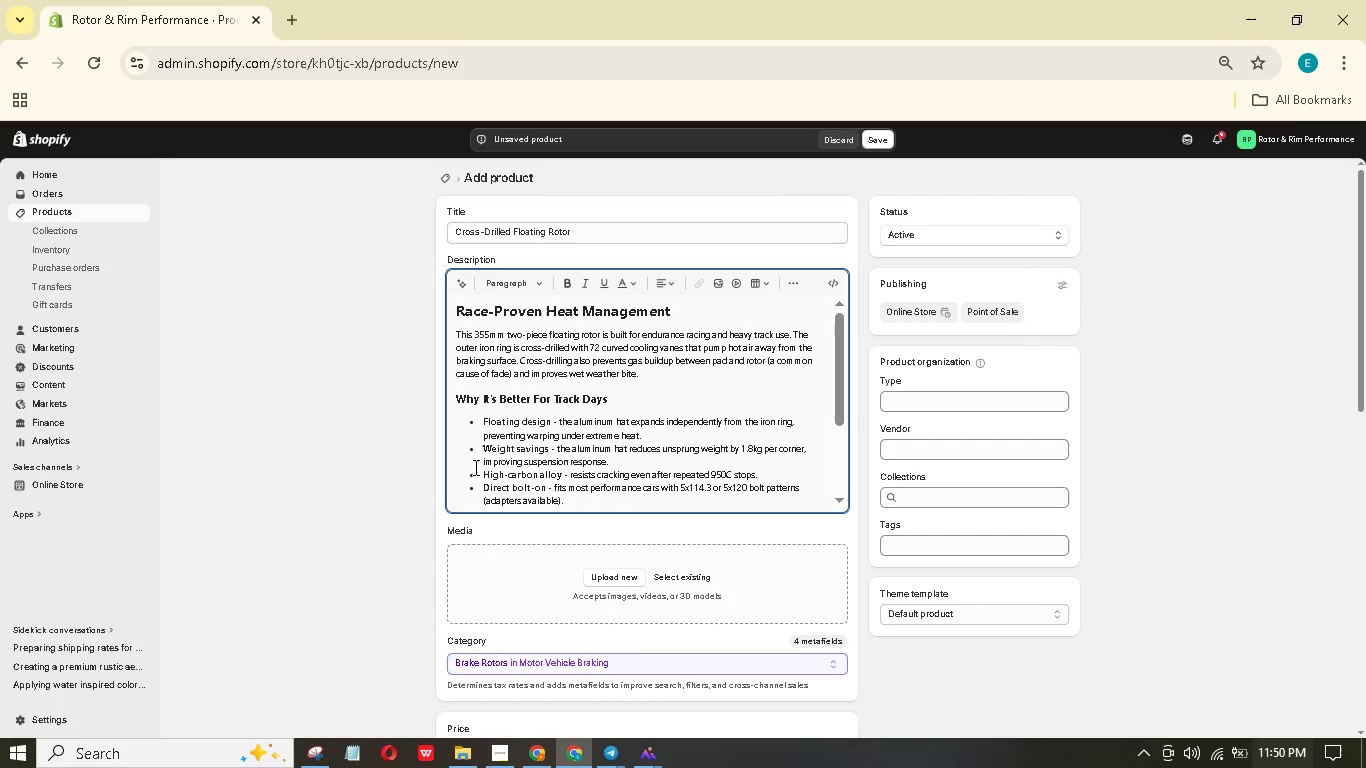 
scroll: coordinate [474, 467], scroll_direction: down, amount: 3.0
 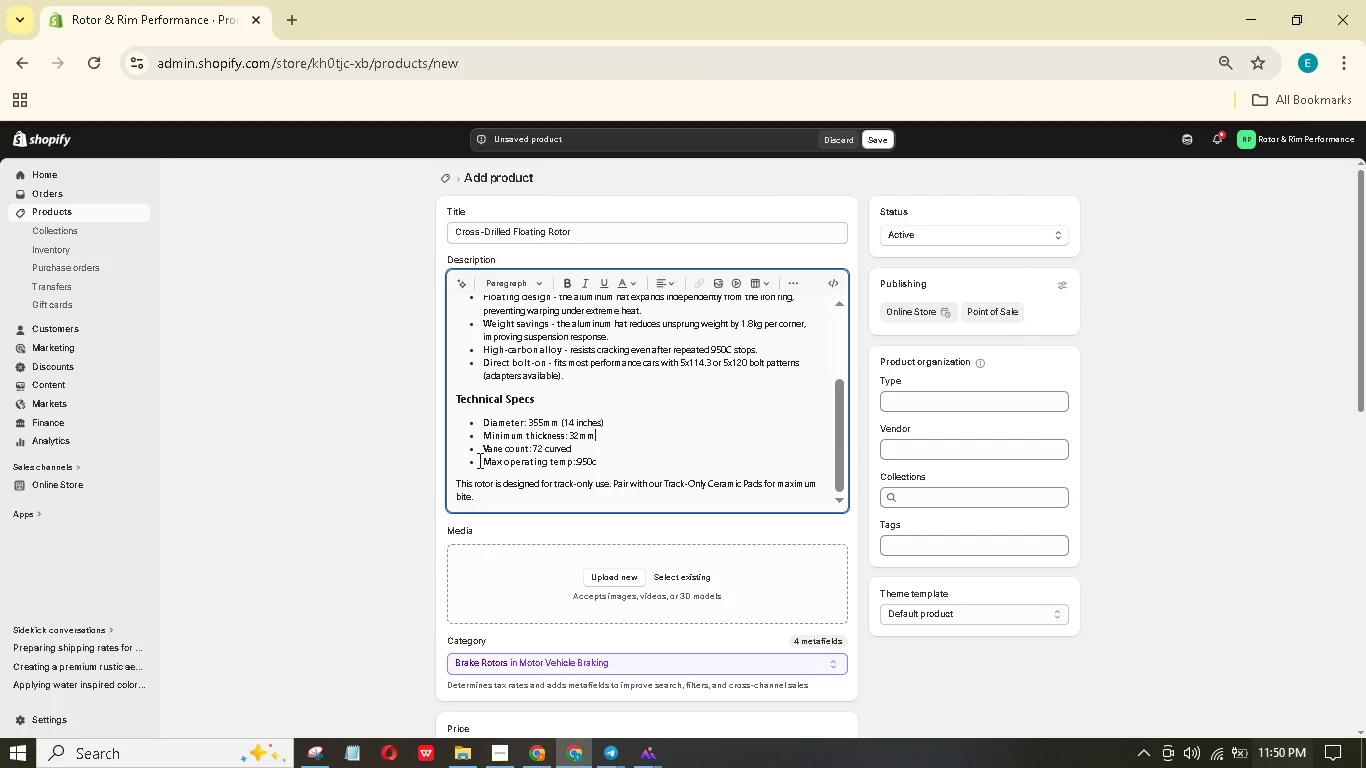 
wait(8.46)
 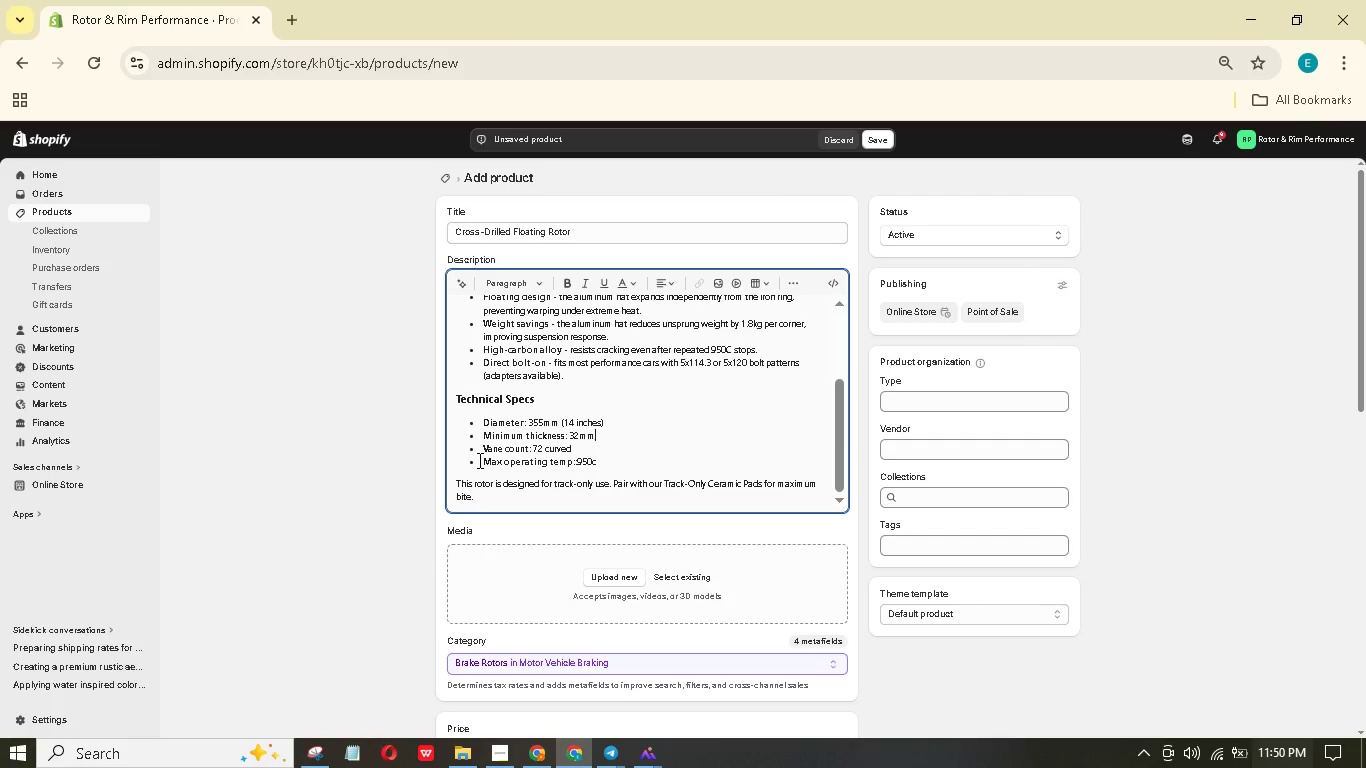 
left_click([928, 543])
 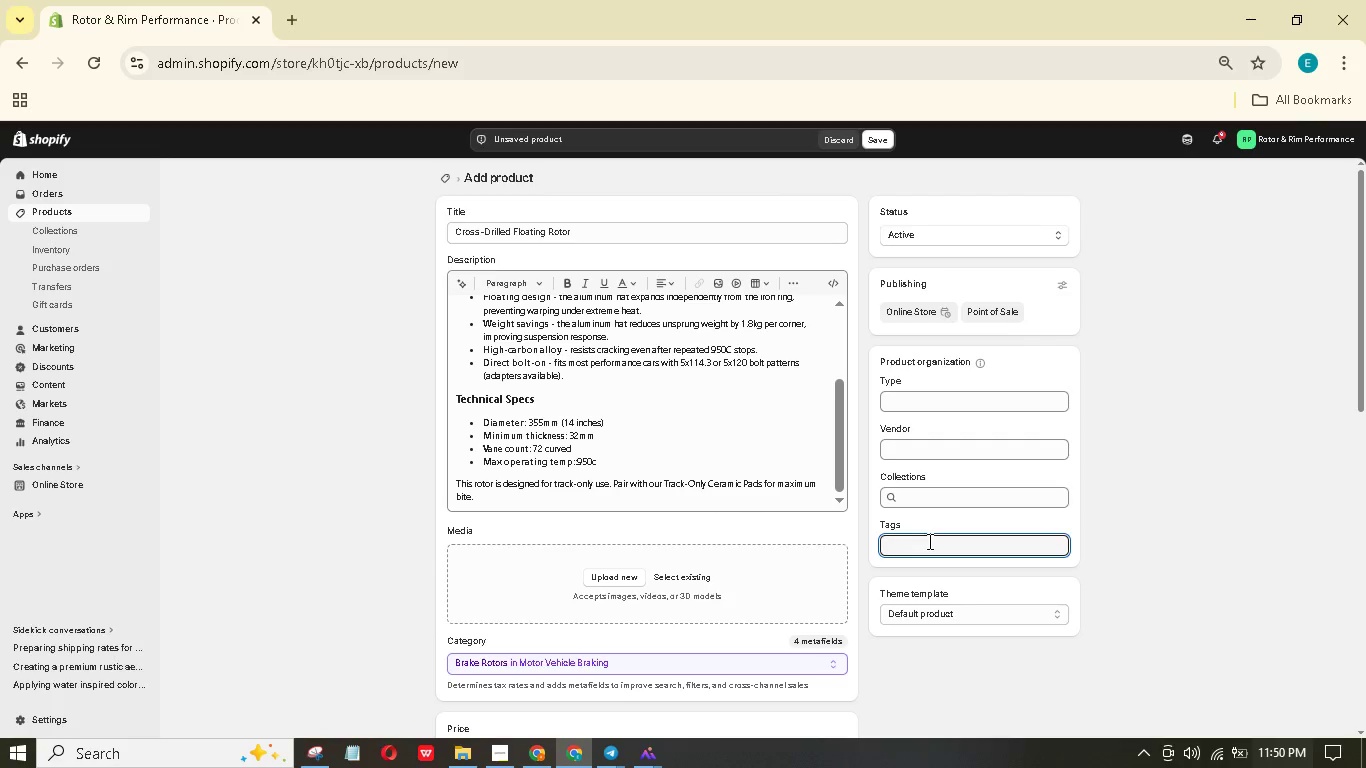 
type(Tir-Track)
 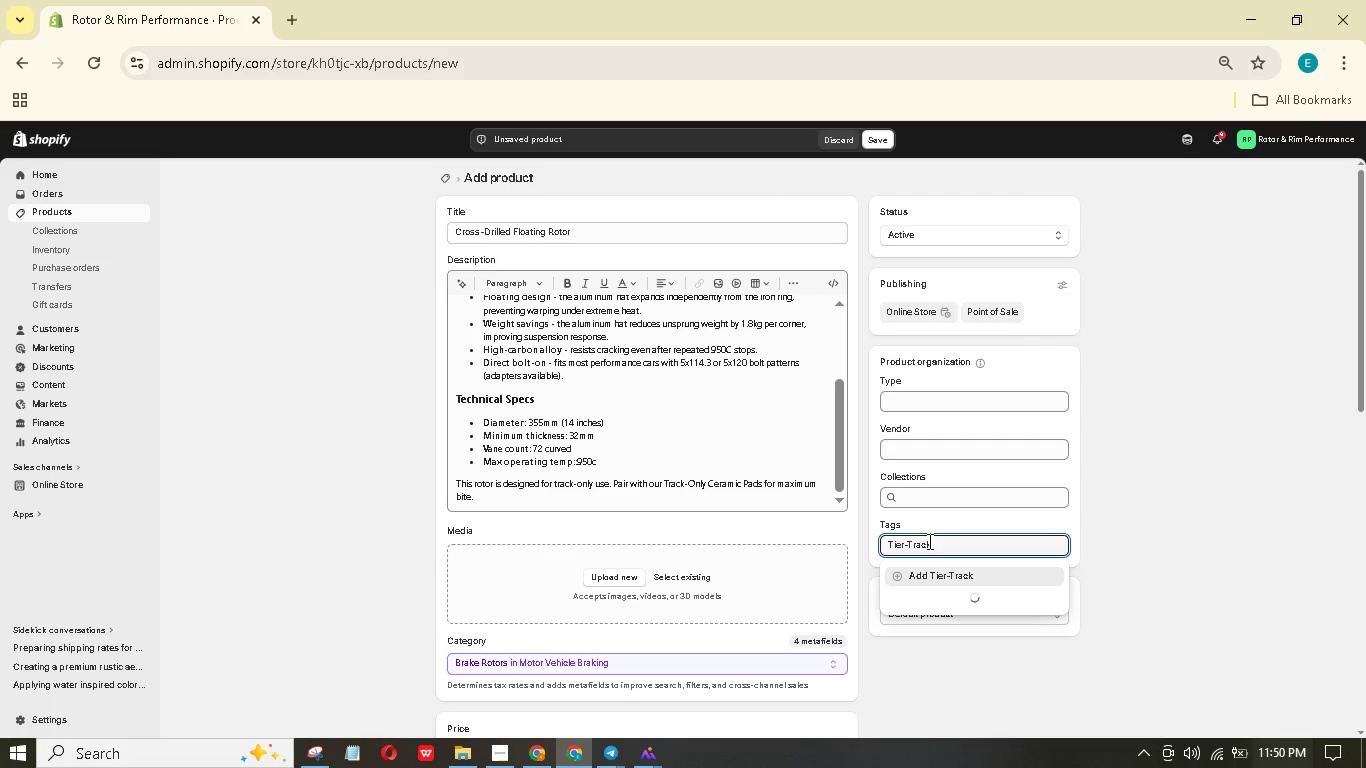 
hold_key(key=E, duration=0.31)
 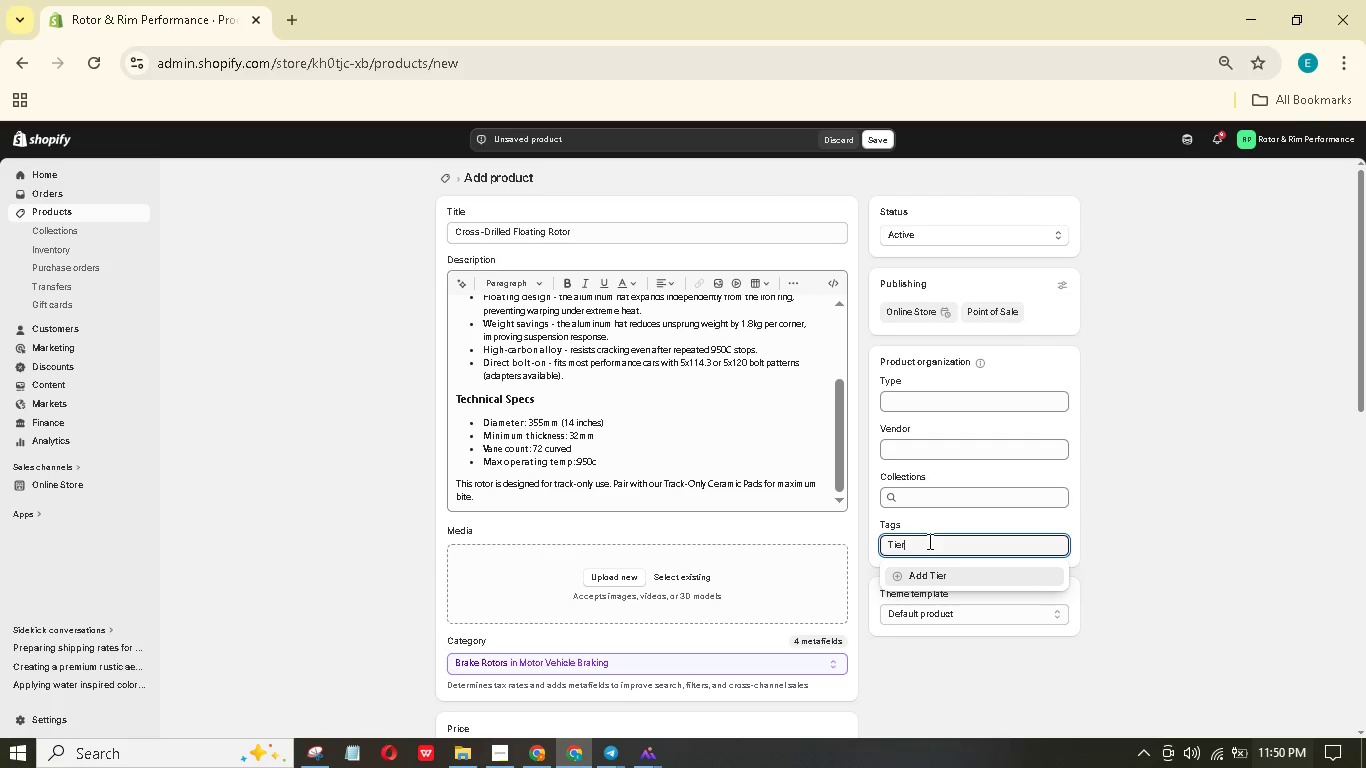 
key(Enter)
 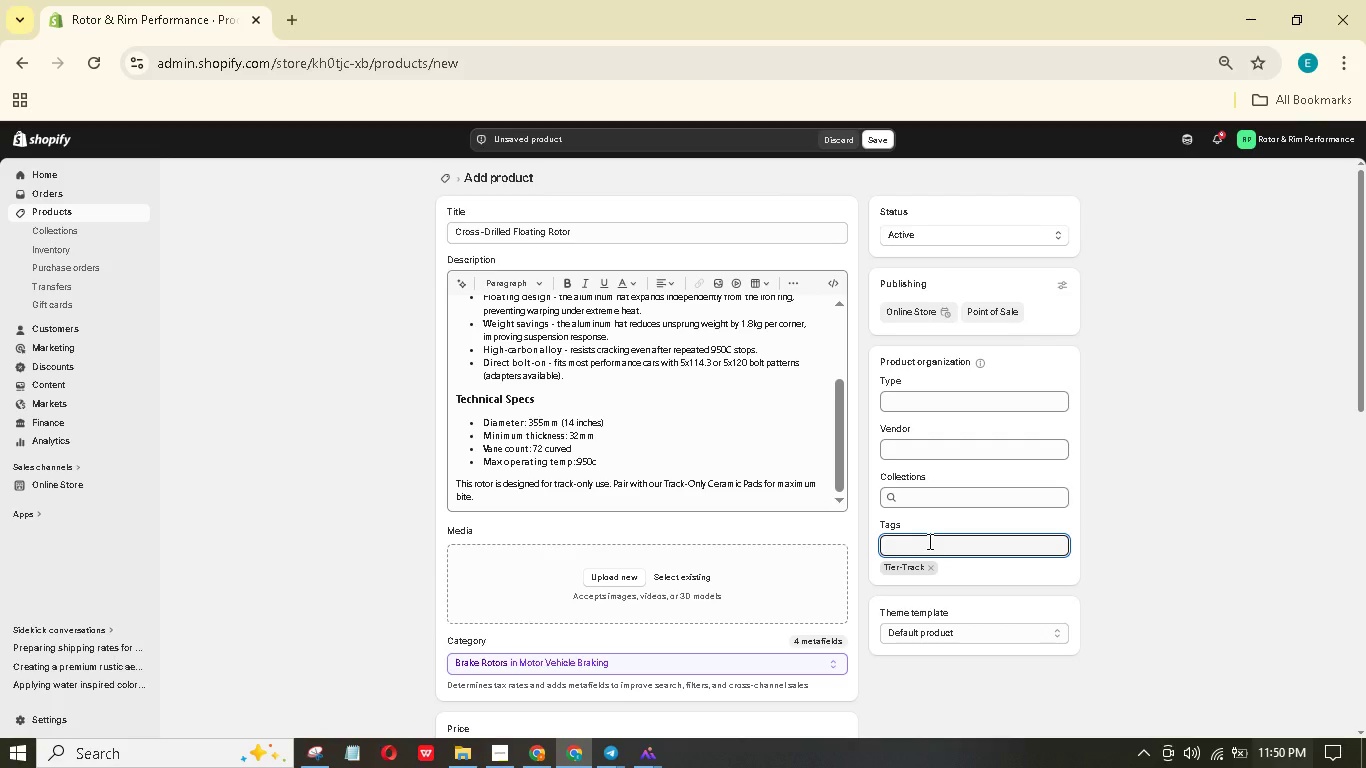 
type(Material:High-Carbon)
 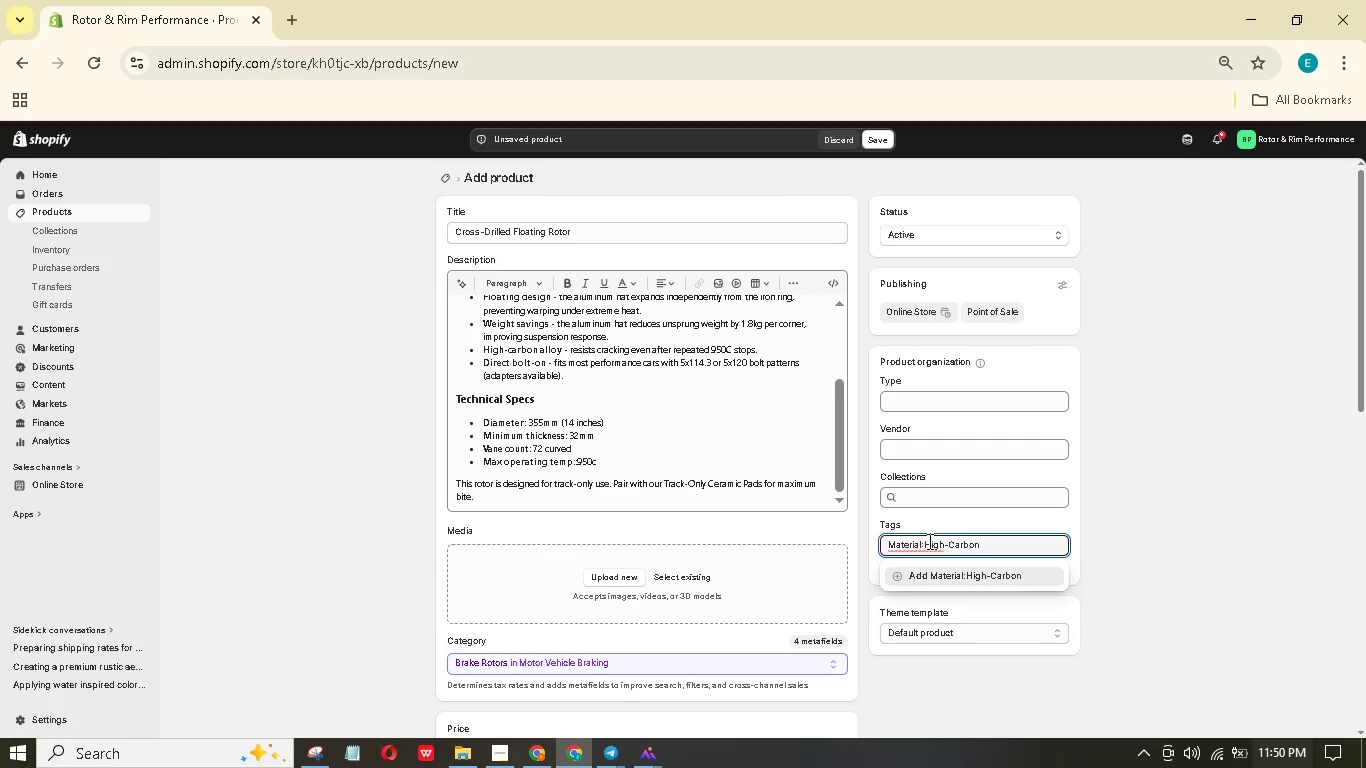 
key(Enter)
 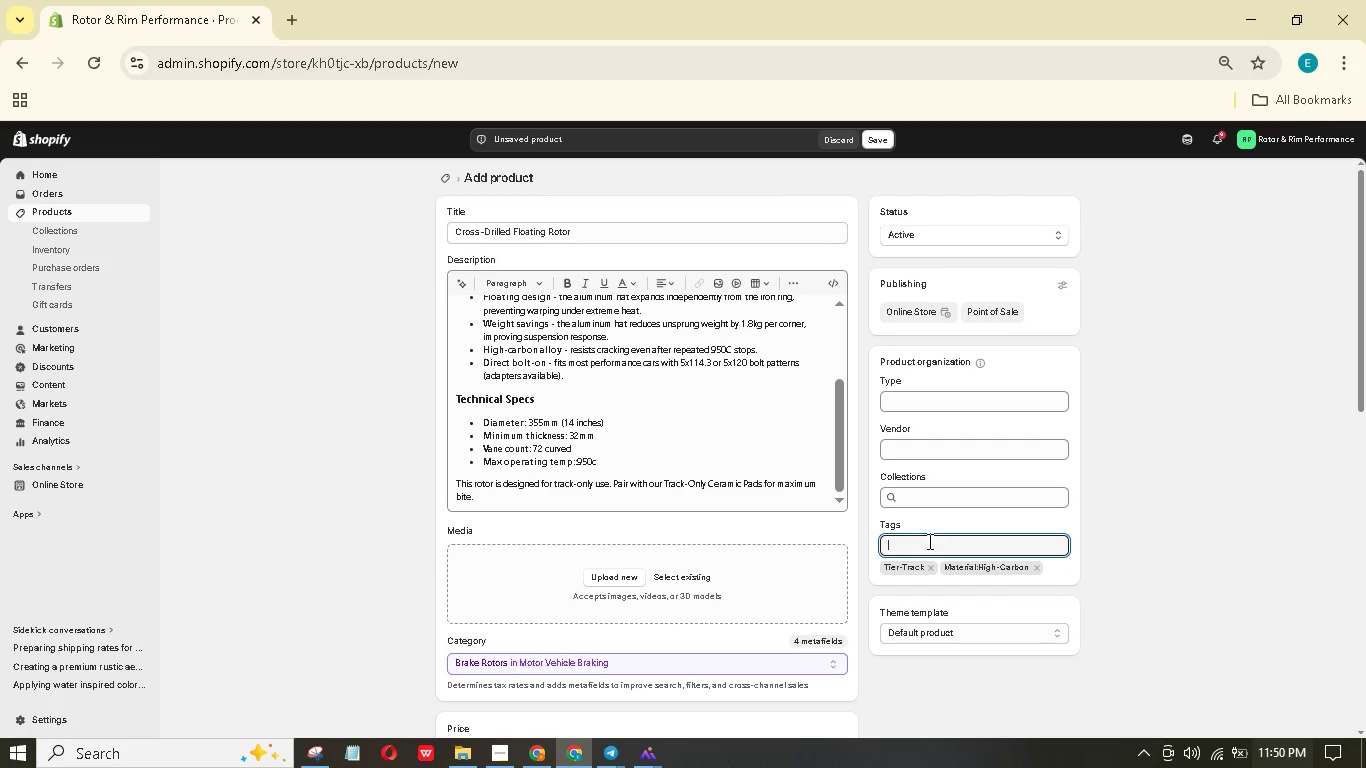 
type(Feature:Cross-Drilled)
 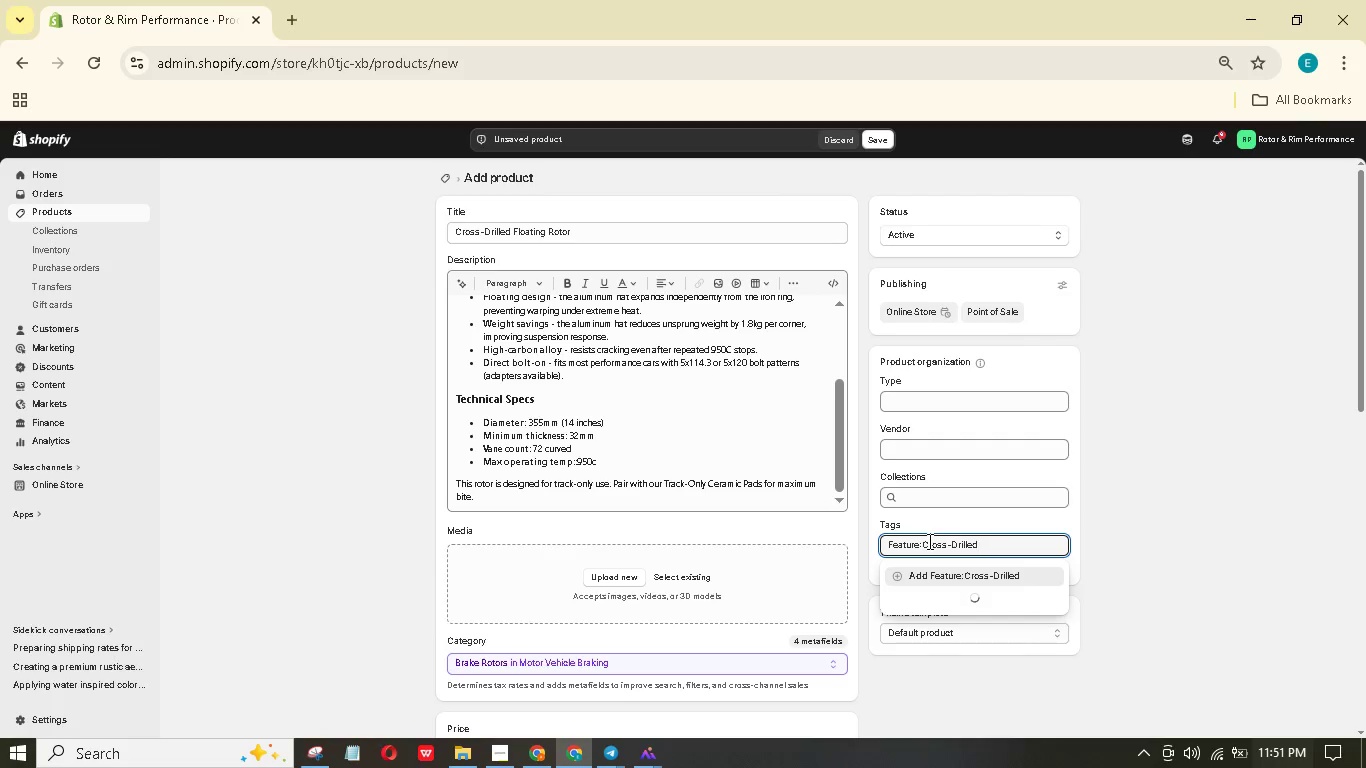 
key(Enter)
 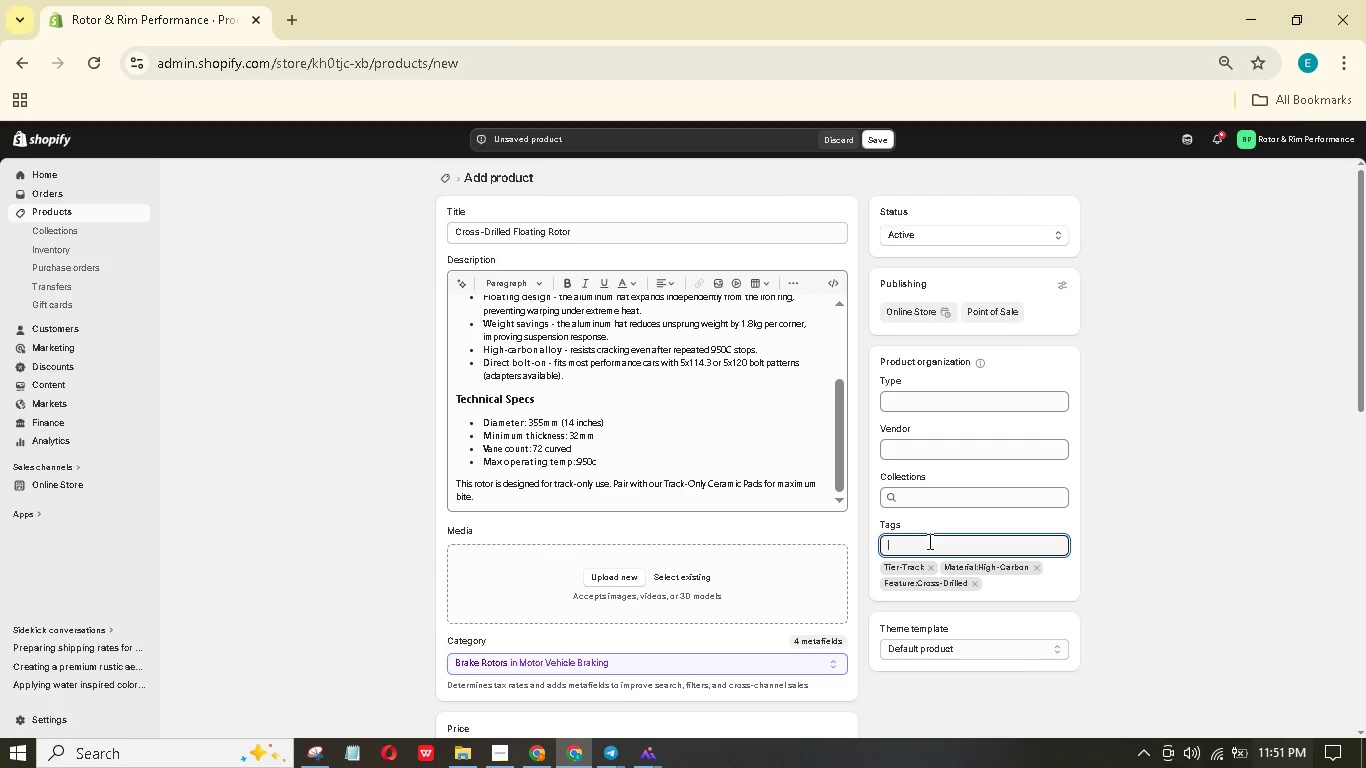 
hold_key(key=ShiftLeft, duration=1.5)
 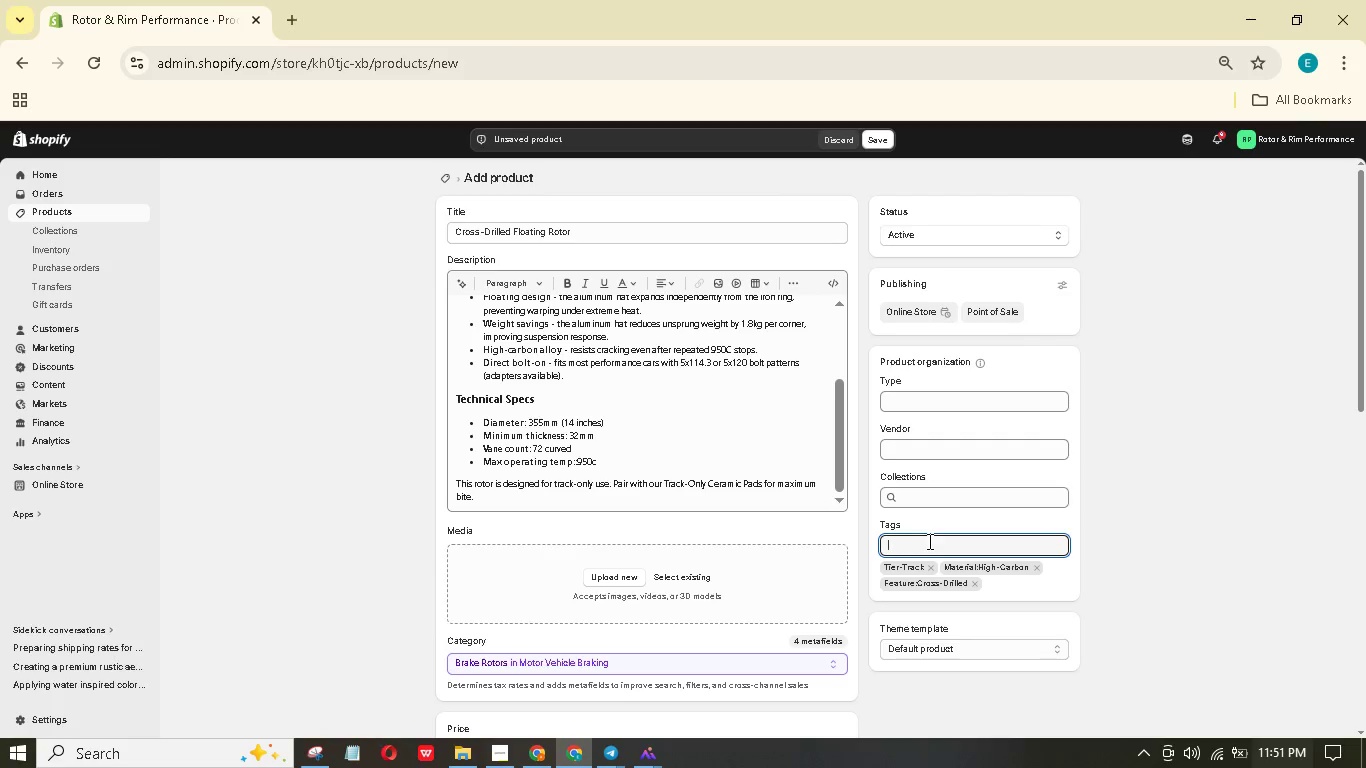 
key(Shift+A)
 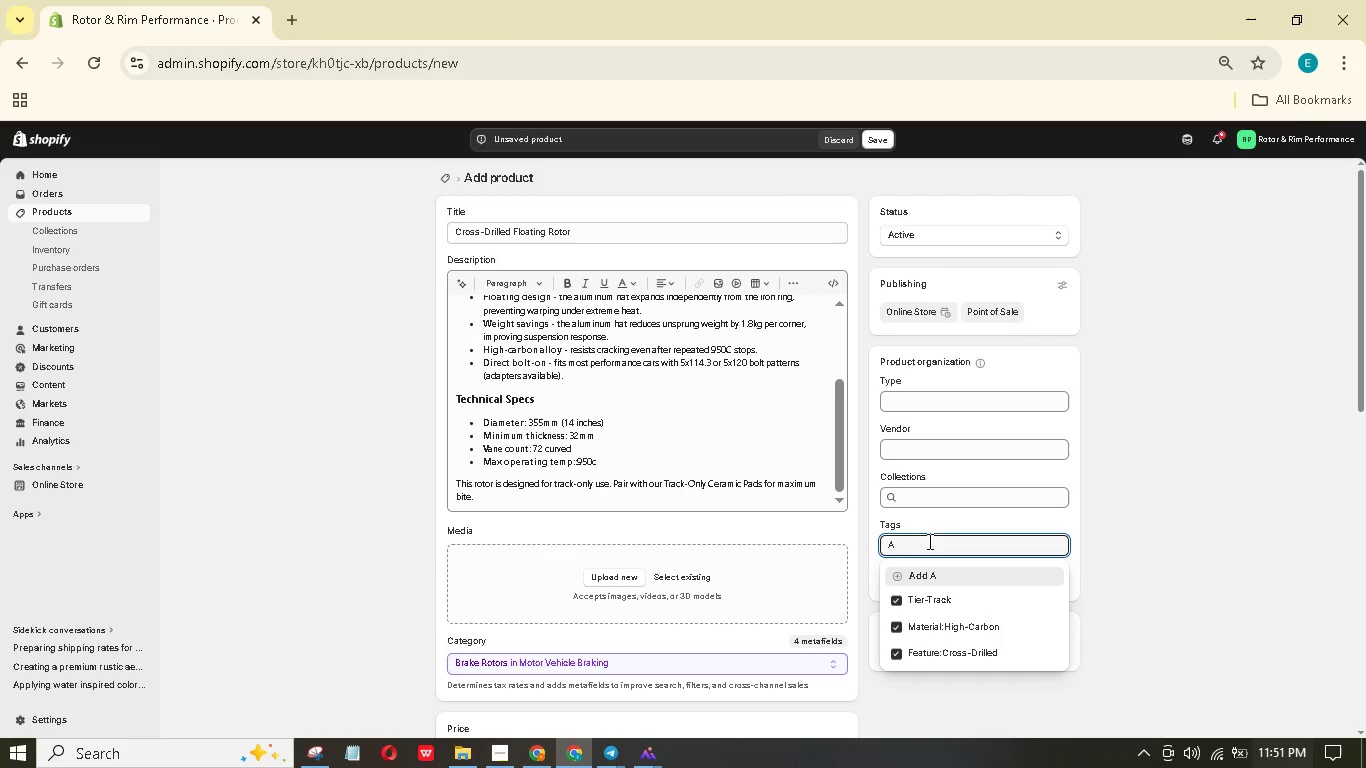 
type(pplication:Racing)
 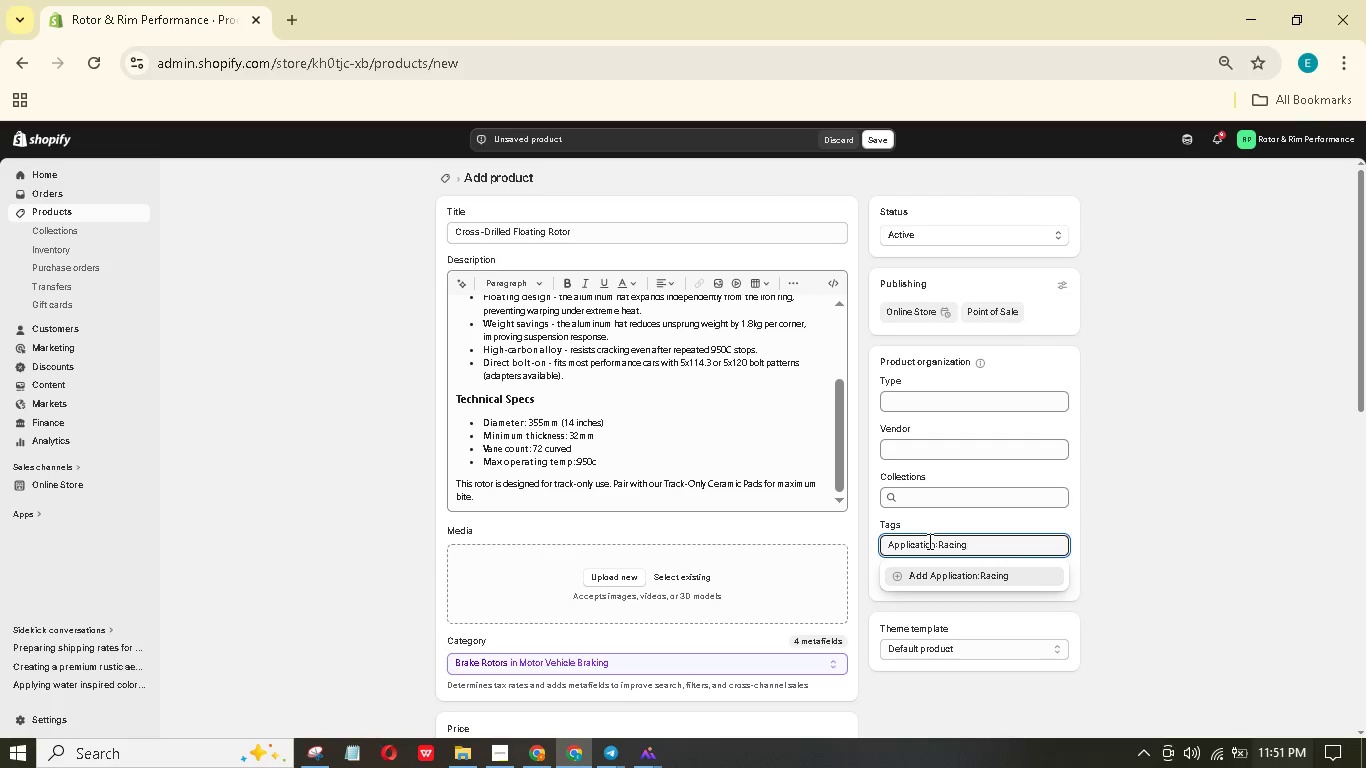 
key(Enter)
 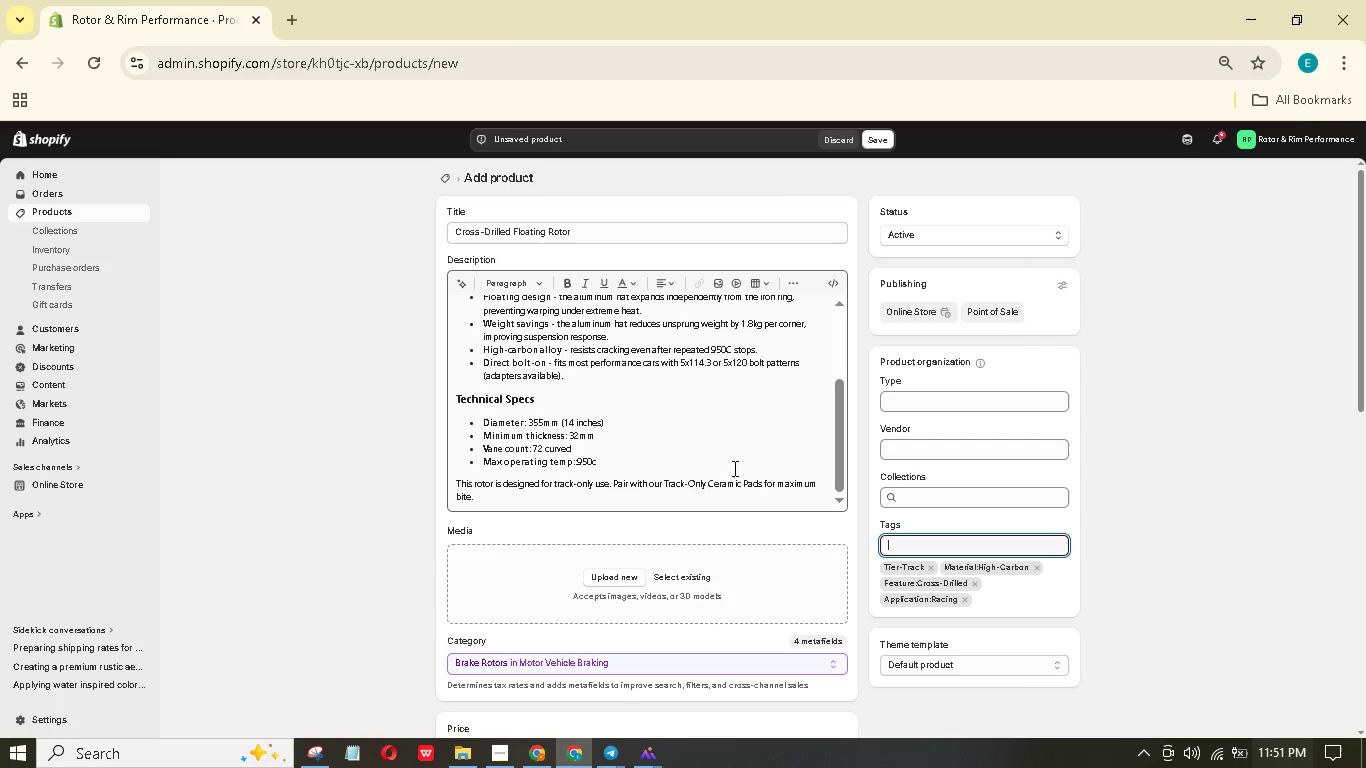 
wait(9.89)
 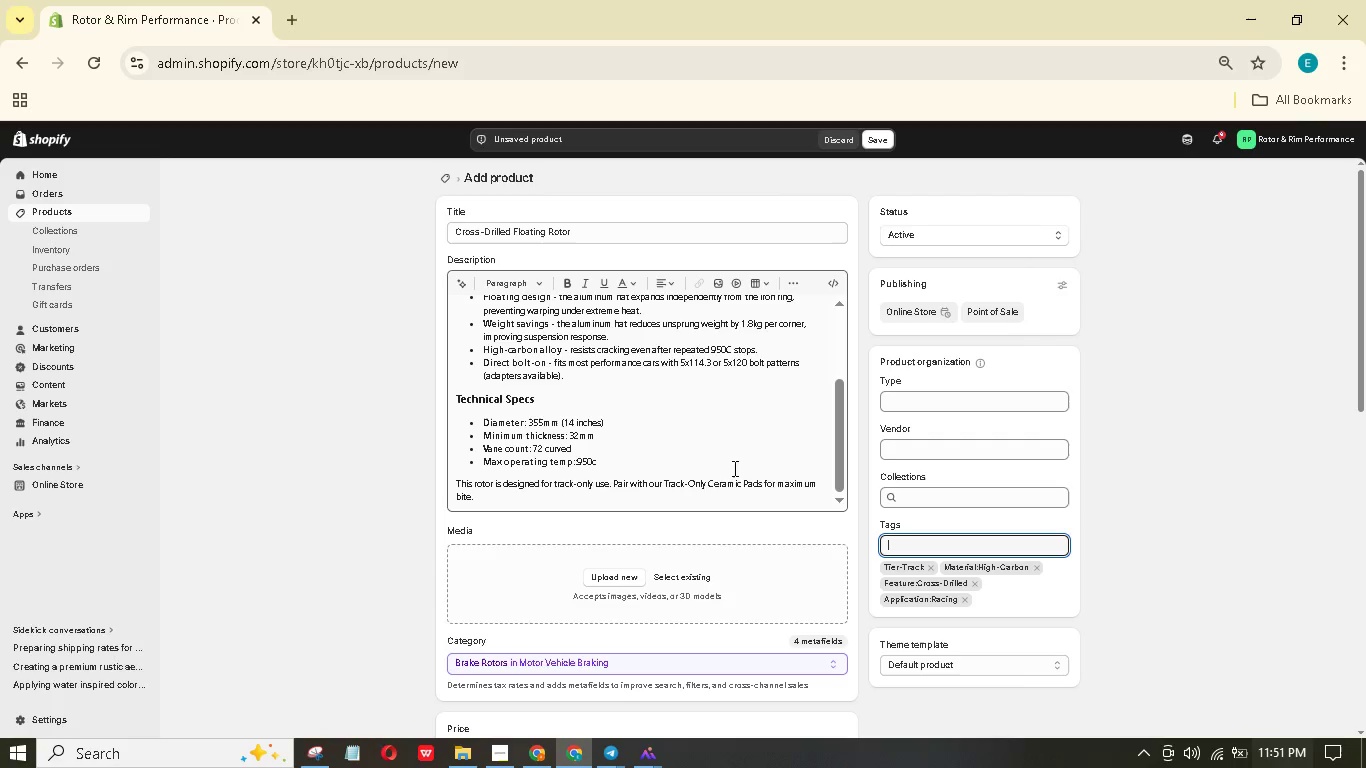 
double_click([379, 468])
 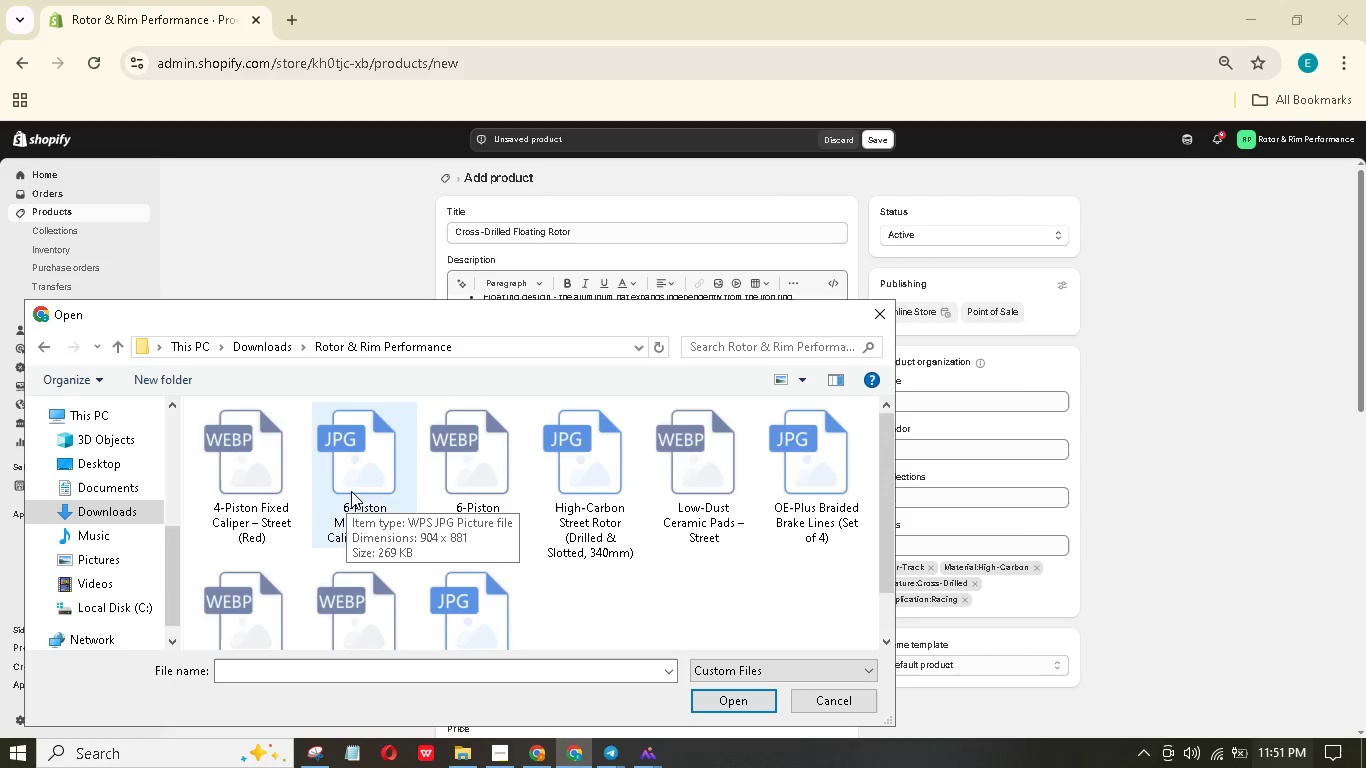 
double_click([351, 491])
 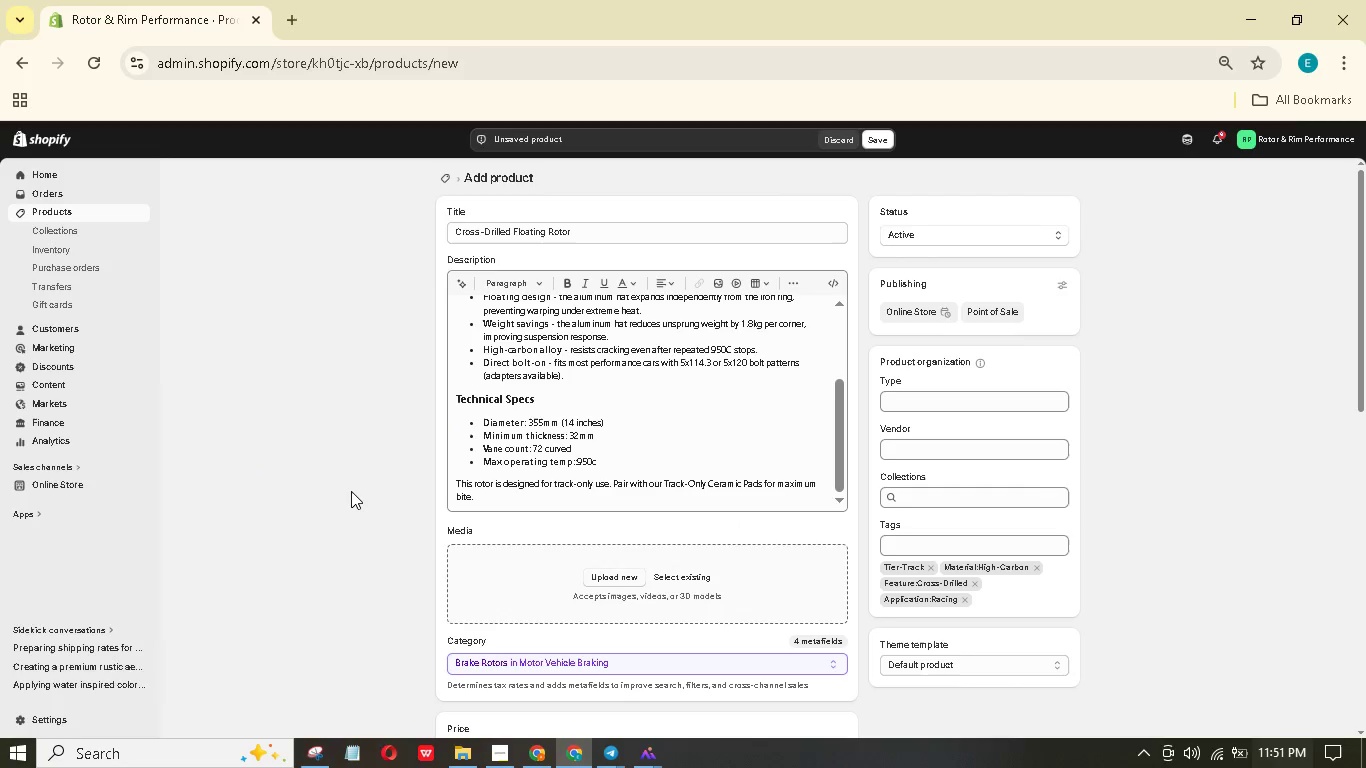 
key(C)
 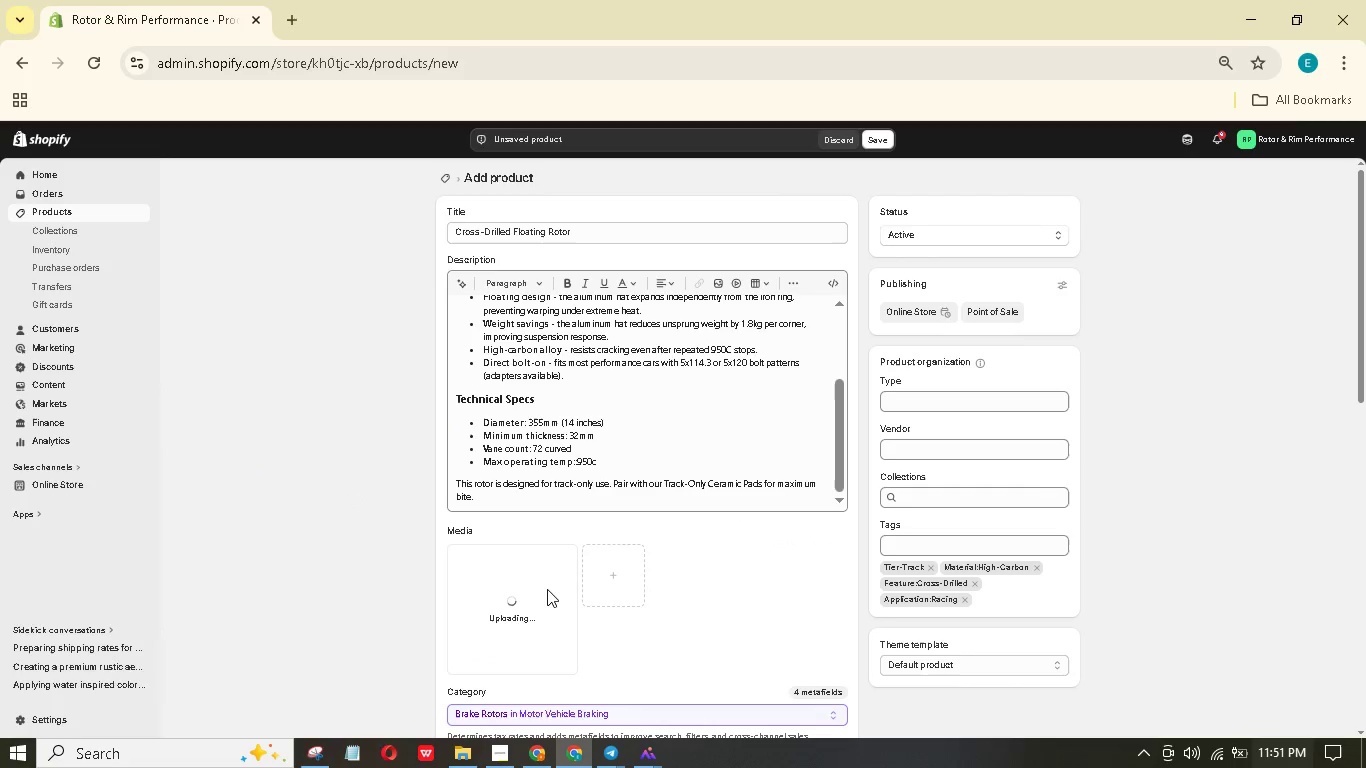 
left_click([547, 595])
 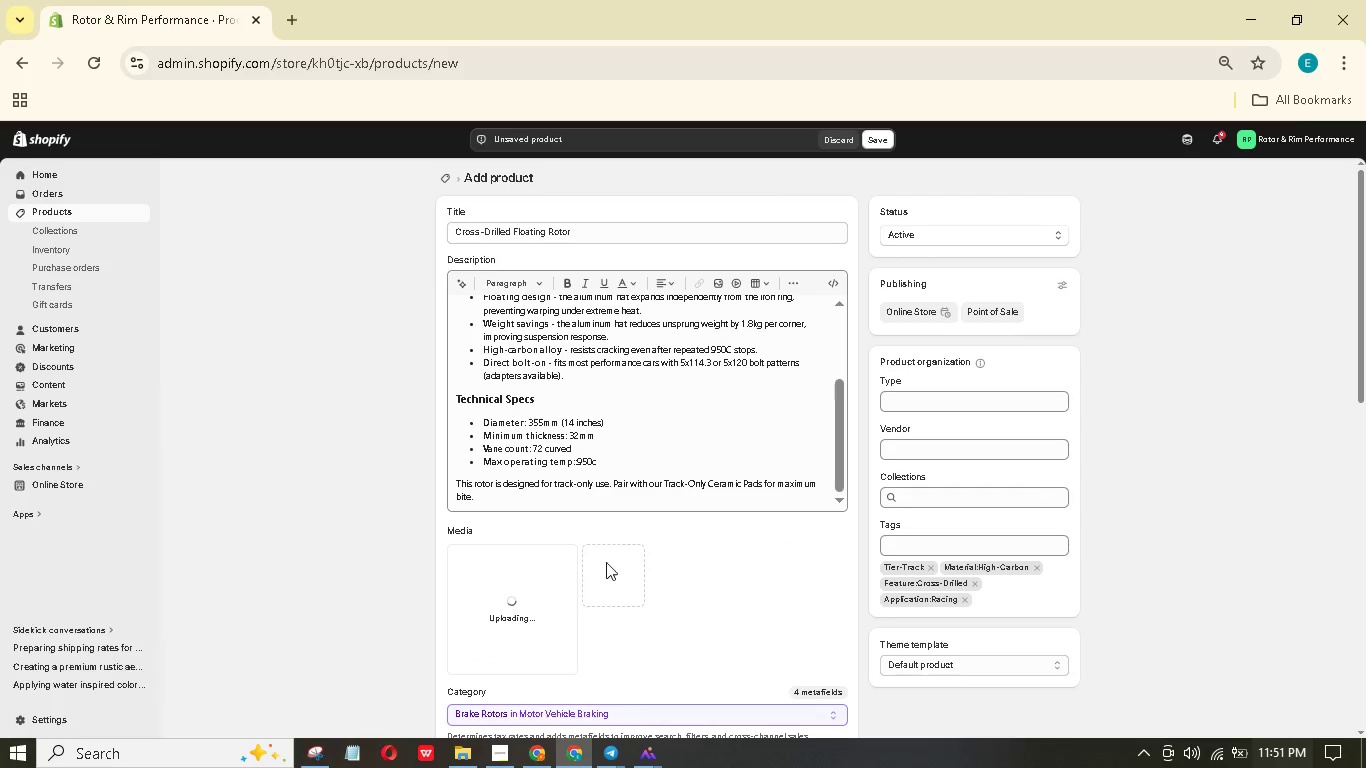 
left_click([609, 562])
 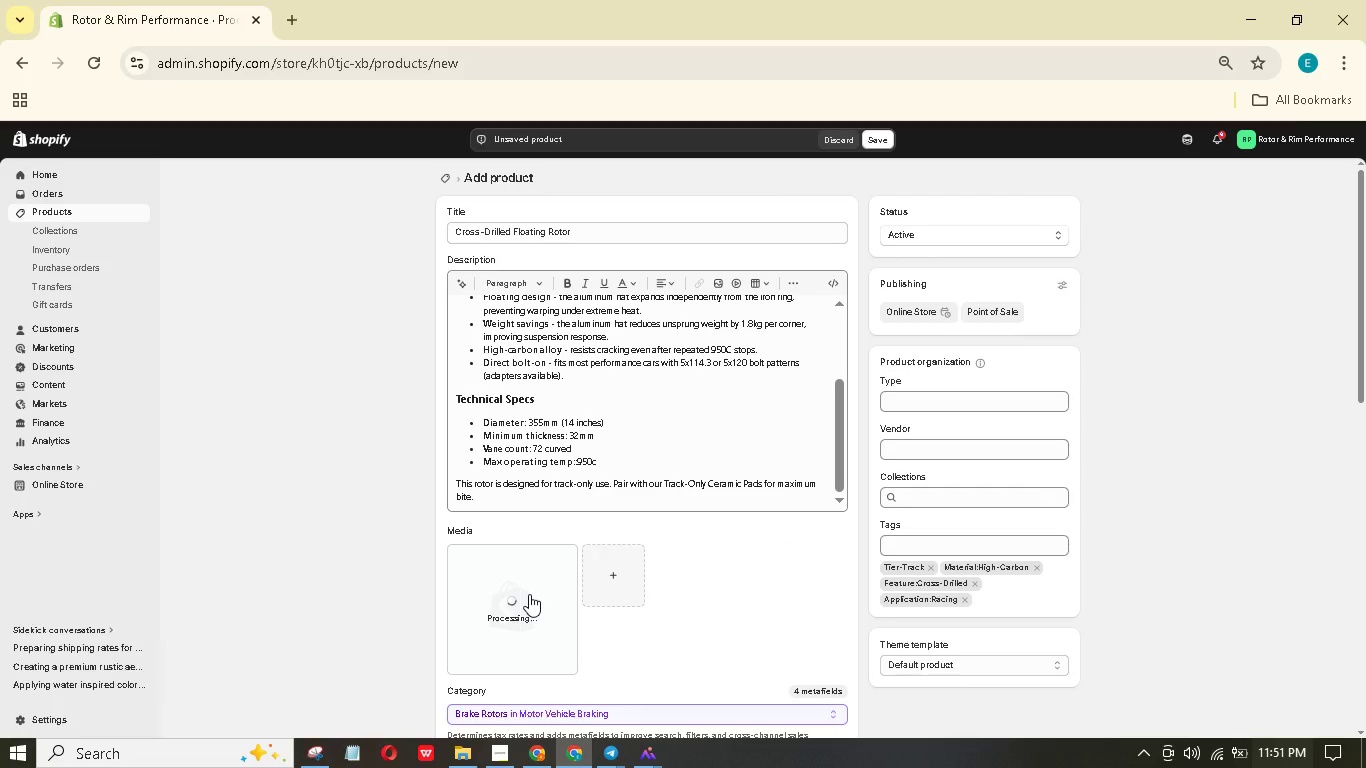 
left_click([631, 575])
 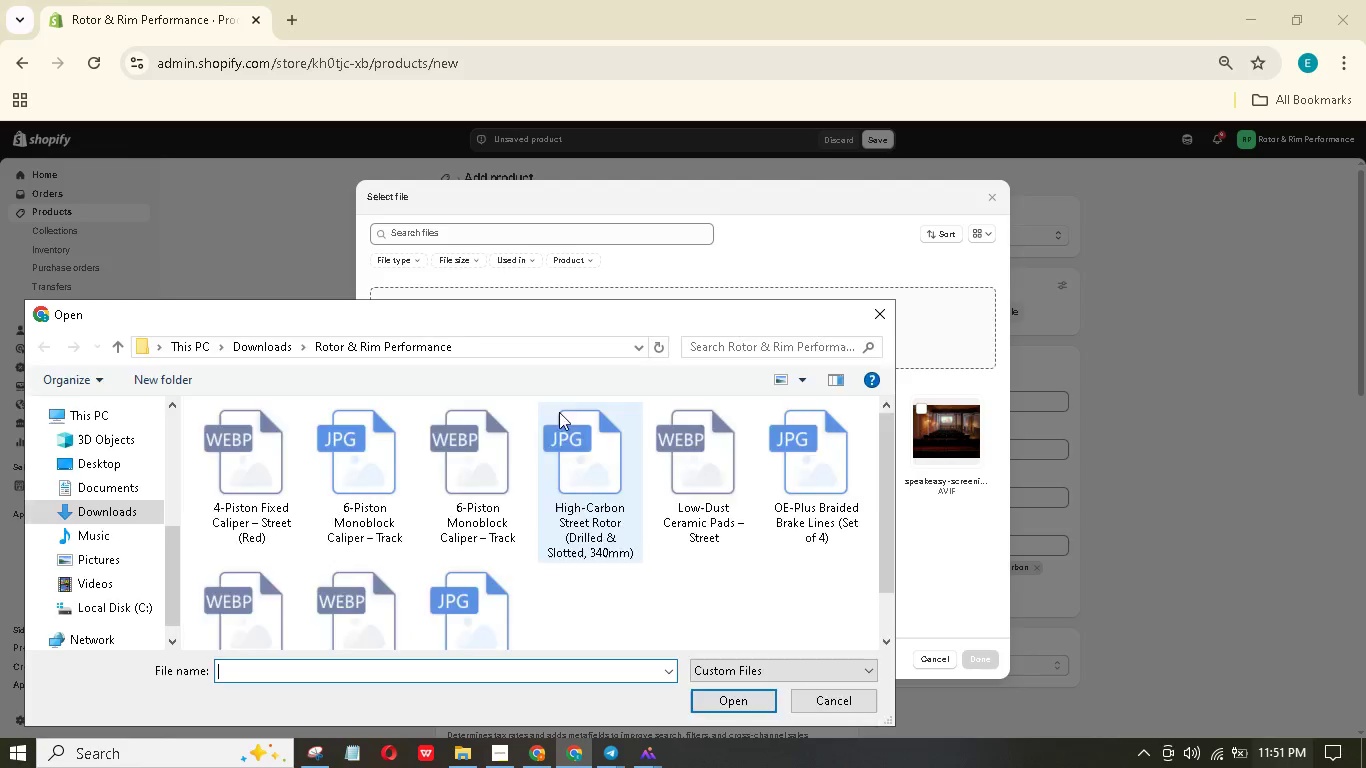 
wait(7.59)
 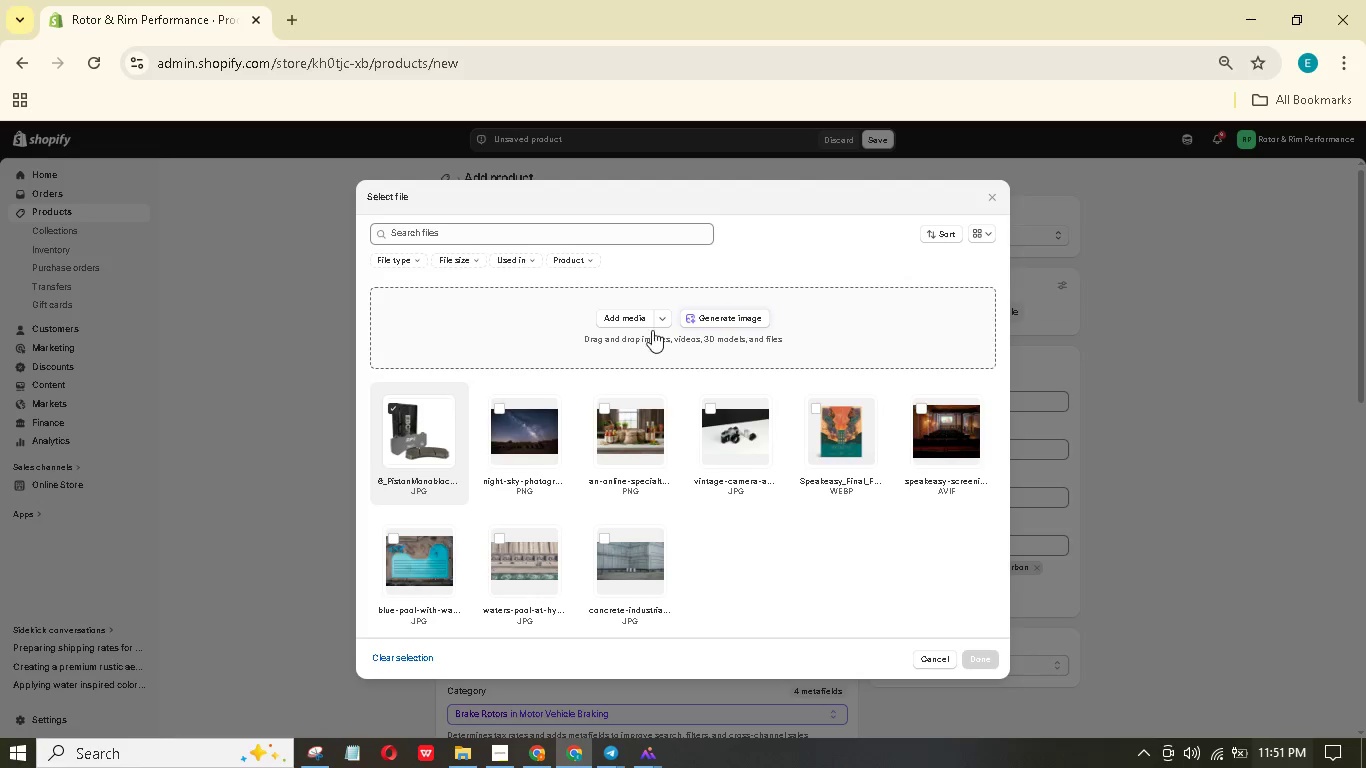 
key(Control+A)
 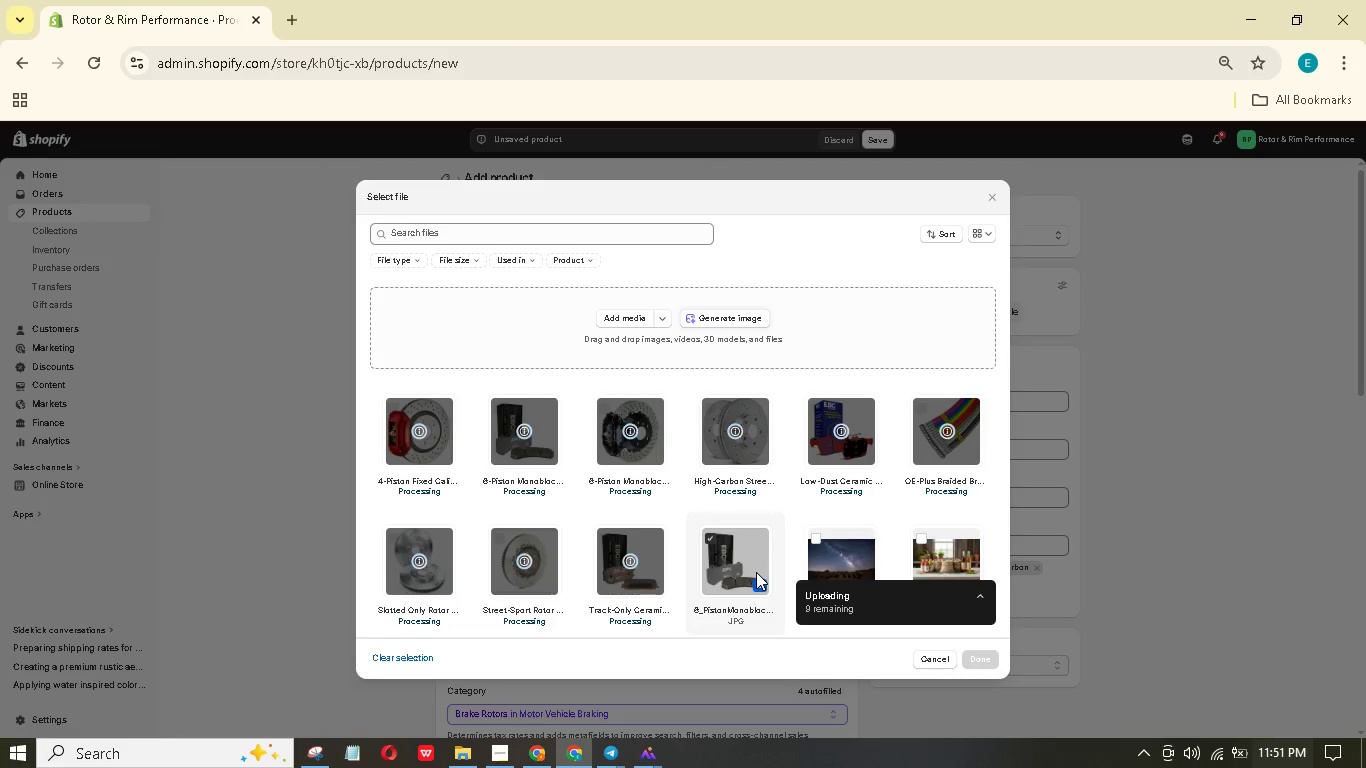 
wait(11.16)
 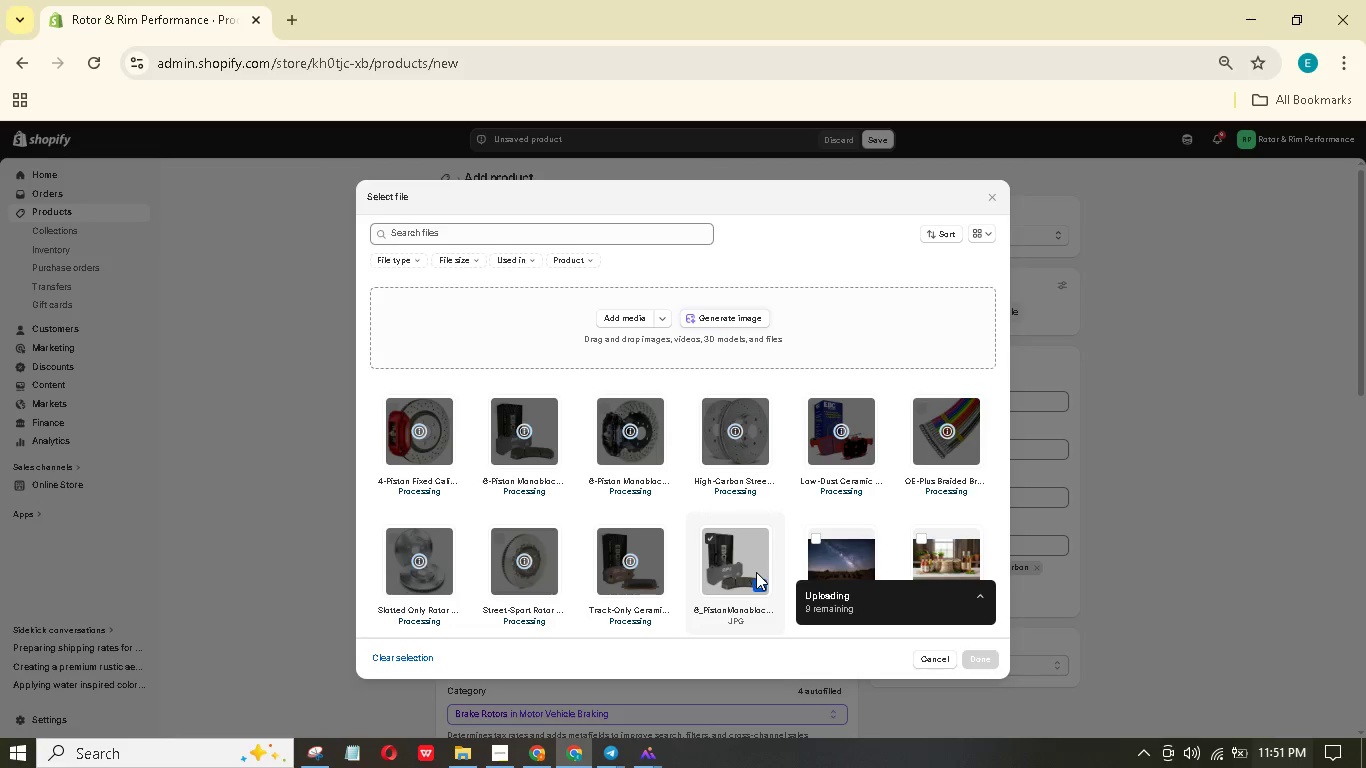 
scroll: coordinate [740, 521], scroll_direction: up, amount: 3.0
 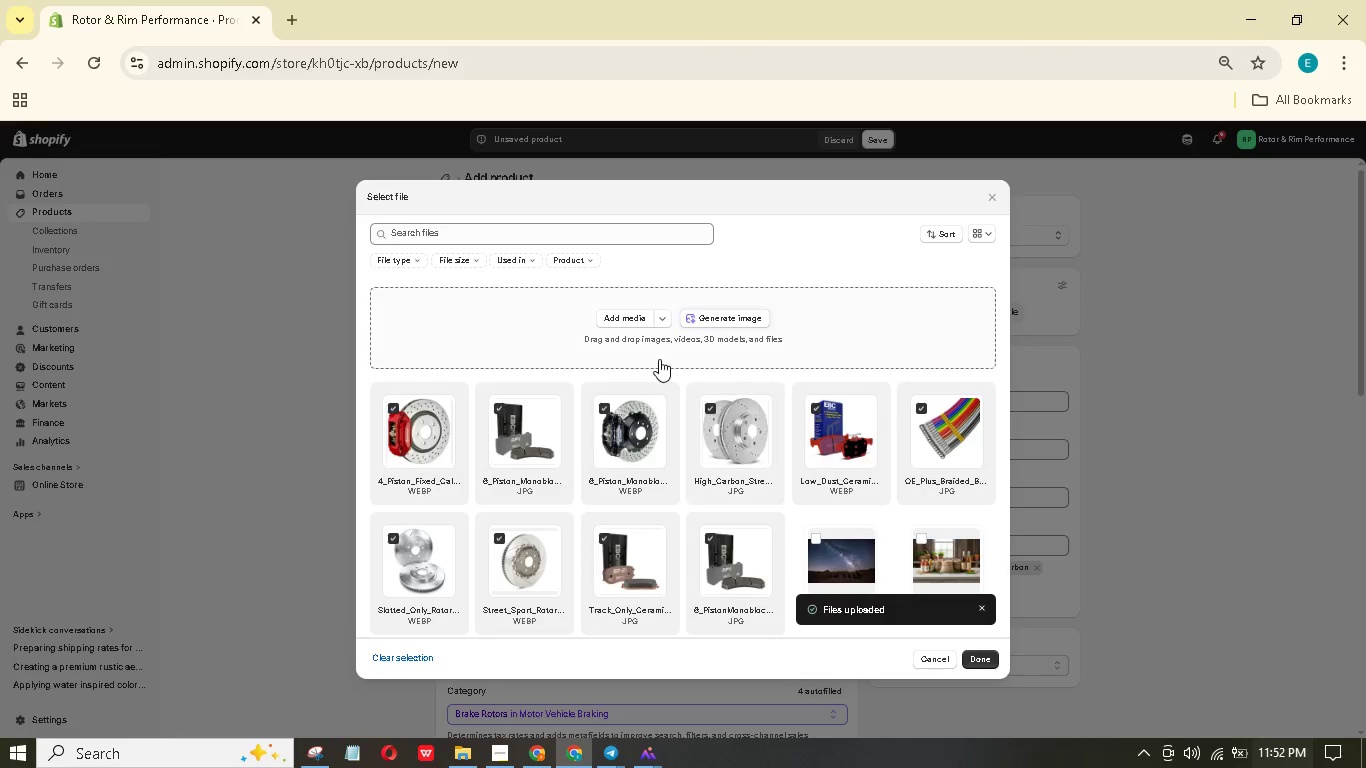 
left_click_drag(start_coordinate=[663, 309], to_coordinate=[668, 304])
 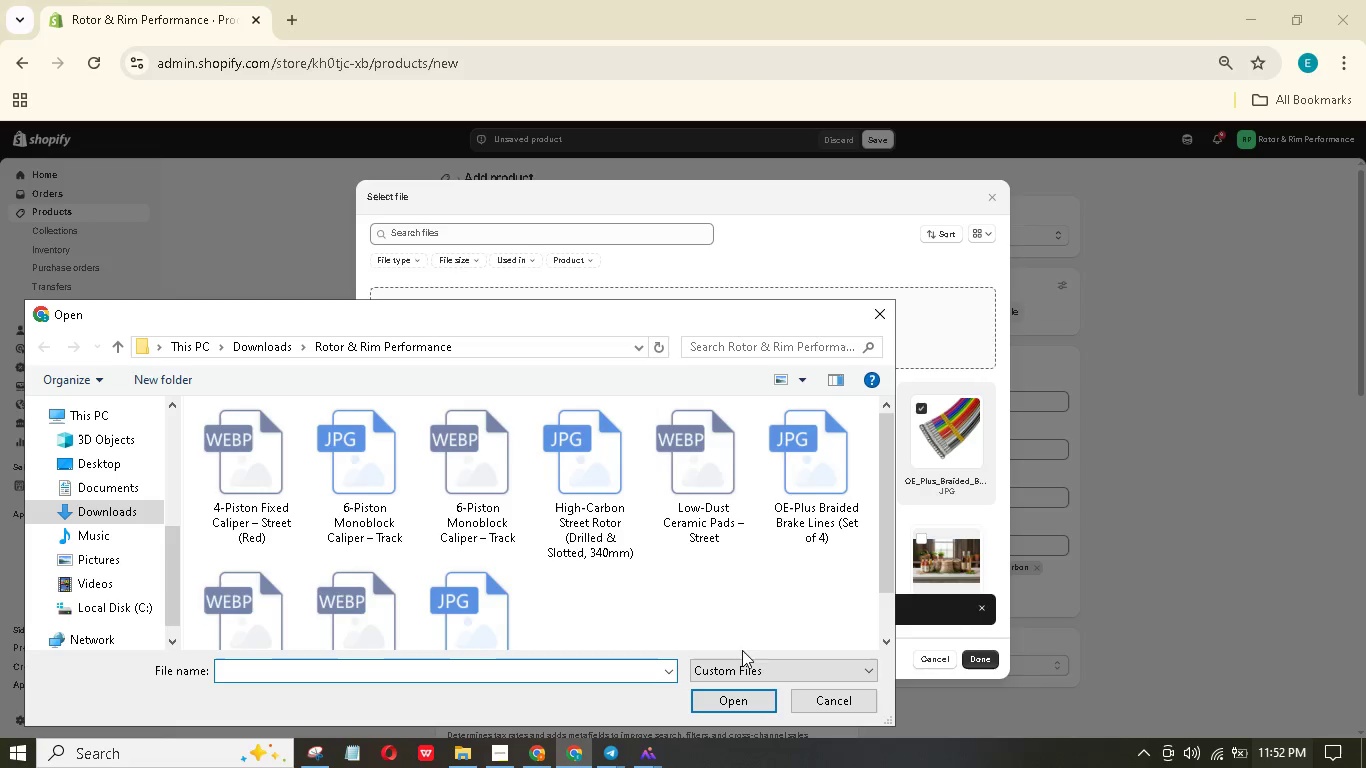 
scroll: coordinate [683, 585], scroll_direction: down, amount: 2.0
 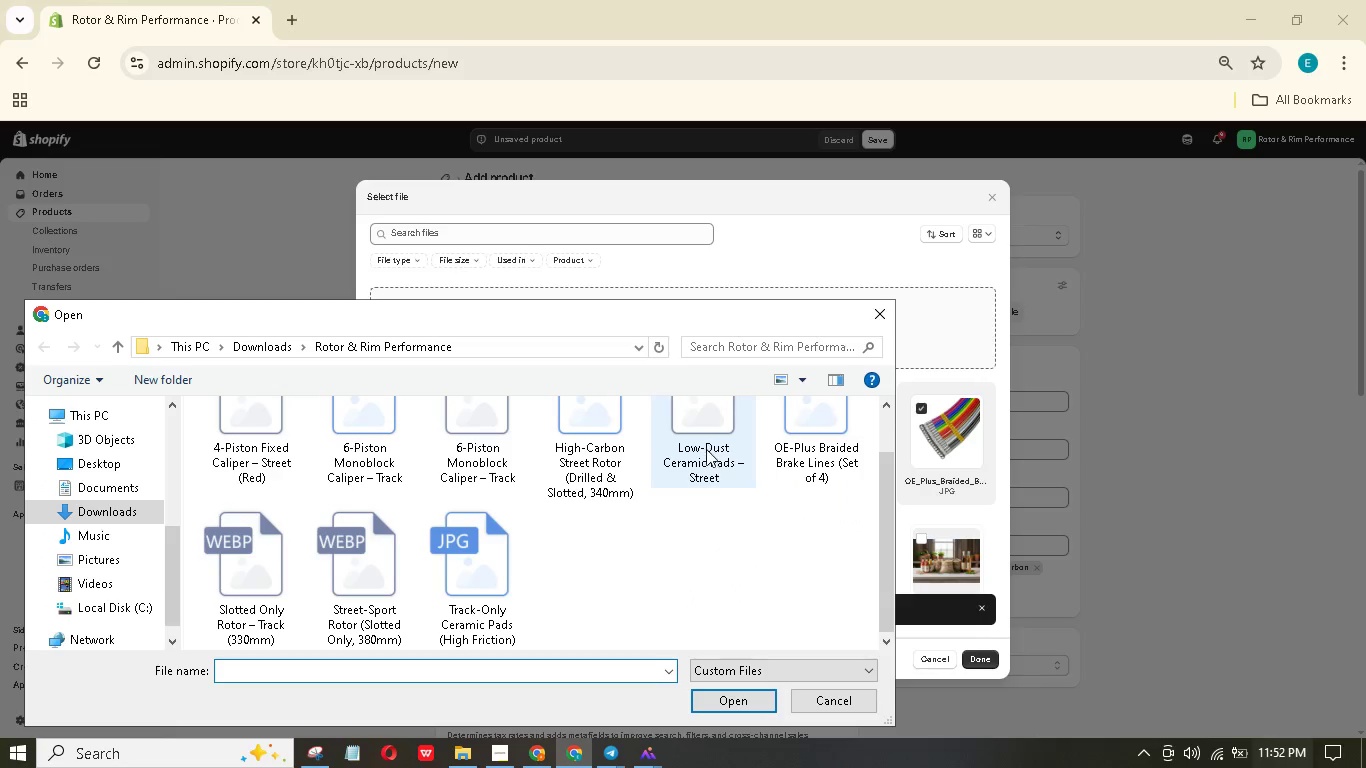 
scroll: coordinate [787, 489], scroll_direction: up, amount: 2.0
 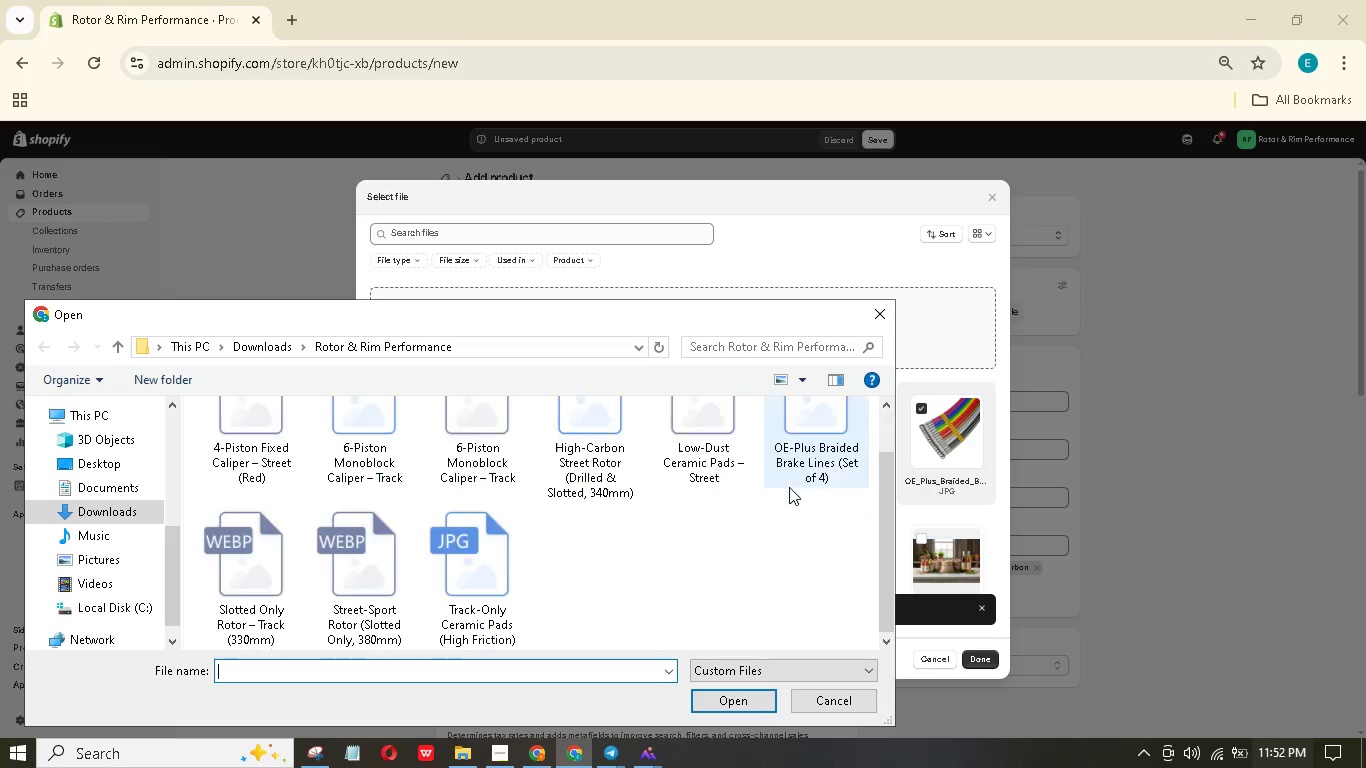 
scroll: coordinate [788, 487], scroll_direction: down, amount: 4.0
 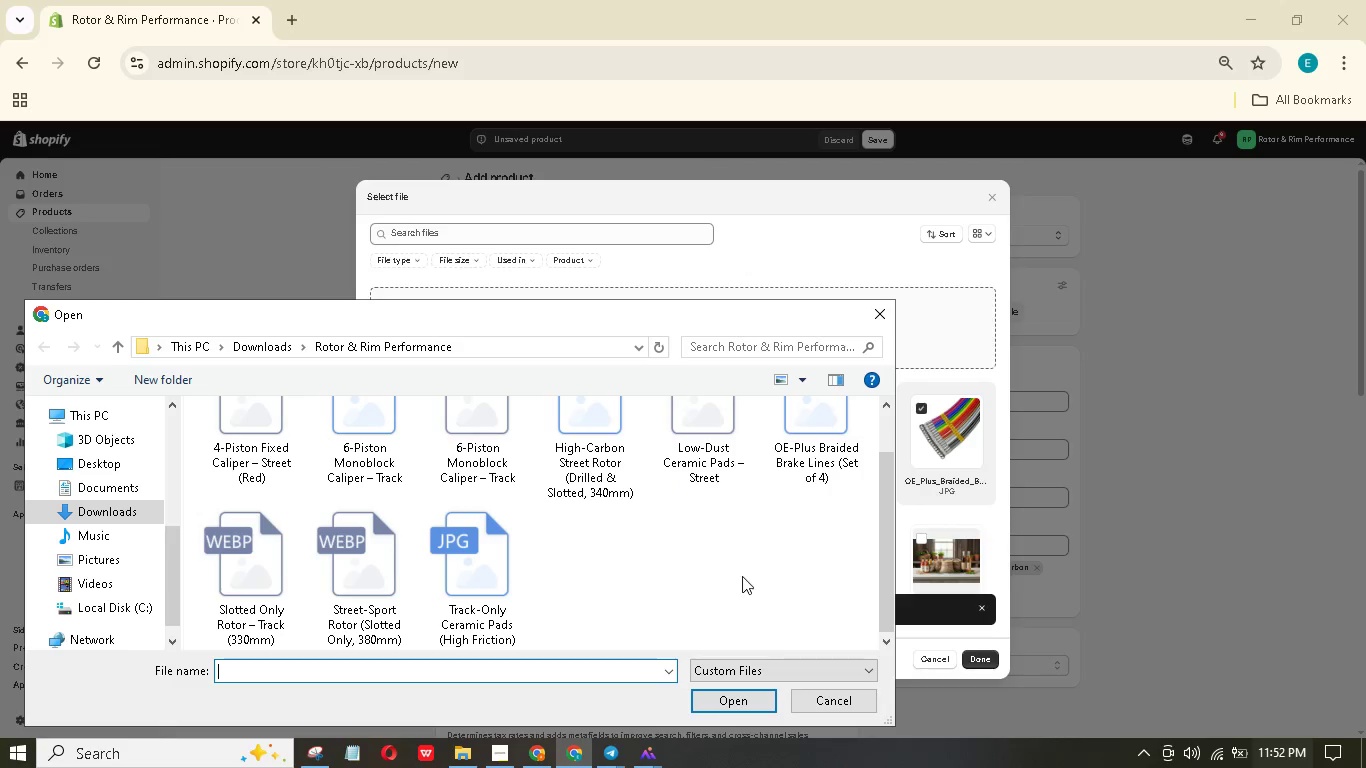 
wait(6.72)
 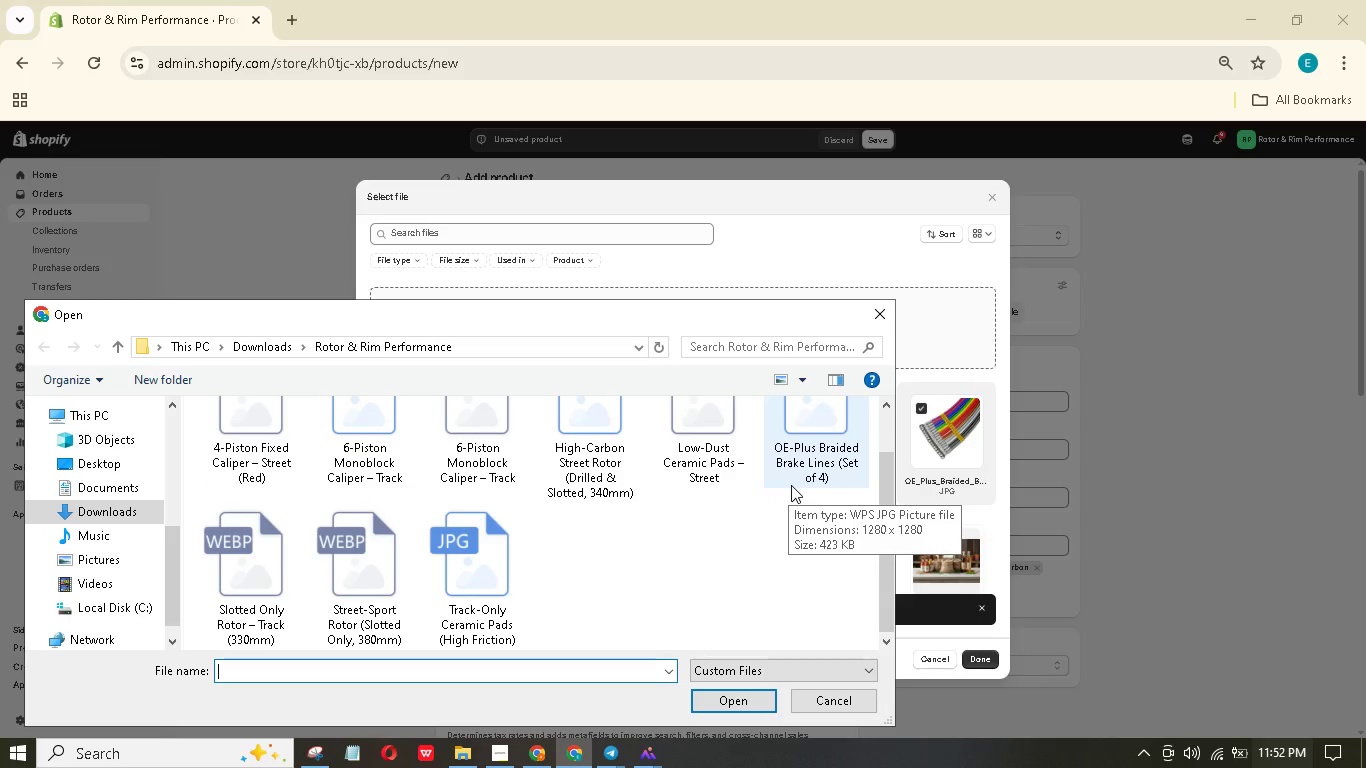 
scroll: coordinate [754, 580], scroll_direction: up, amount: 3.0
 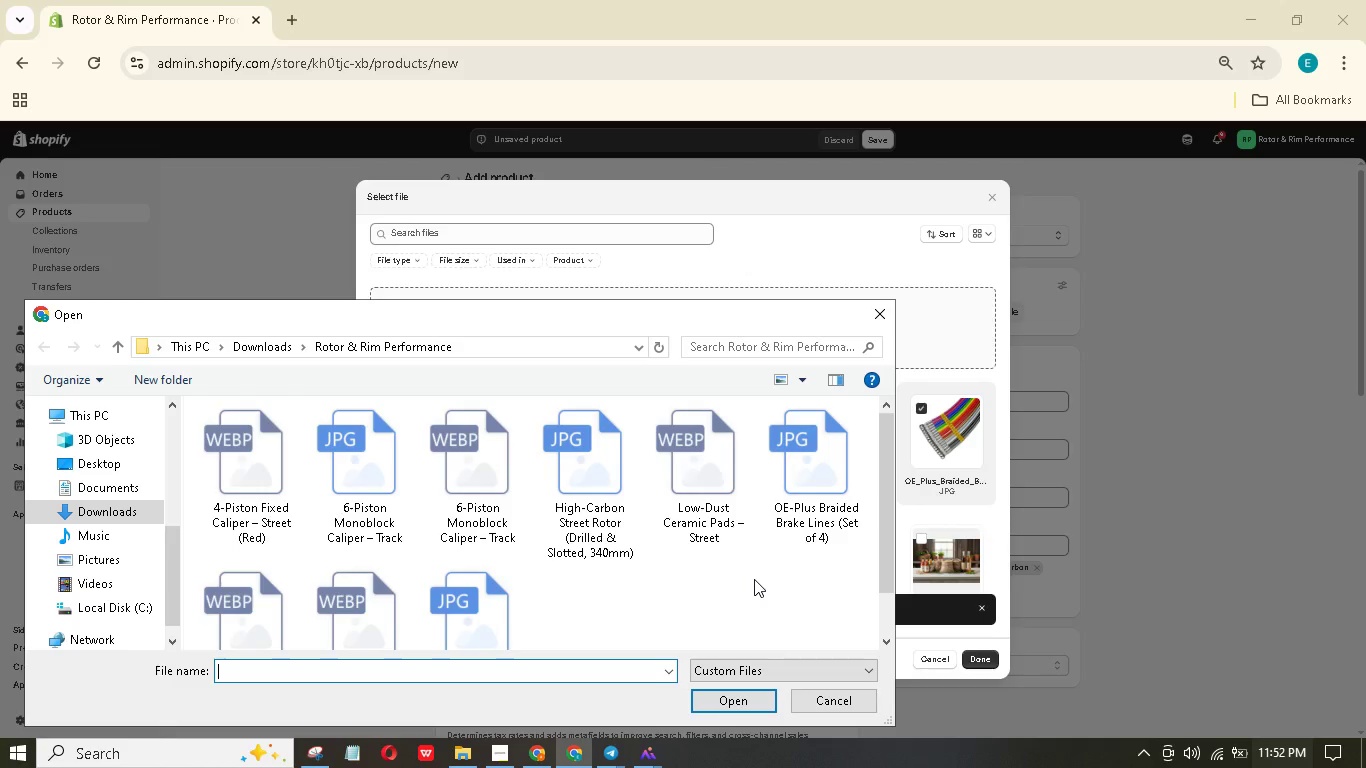 
left_click([808, 699])
 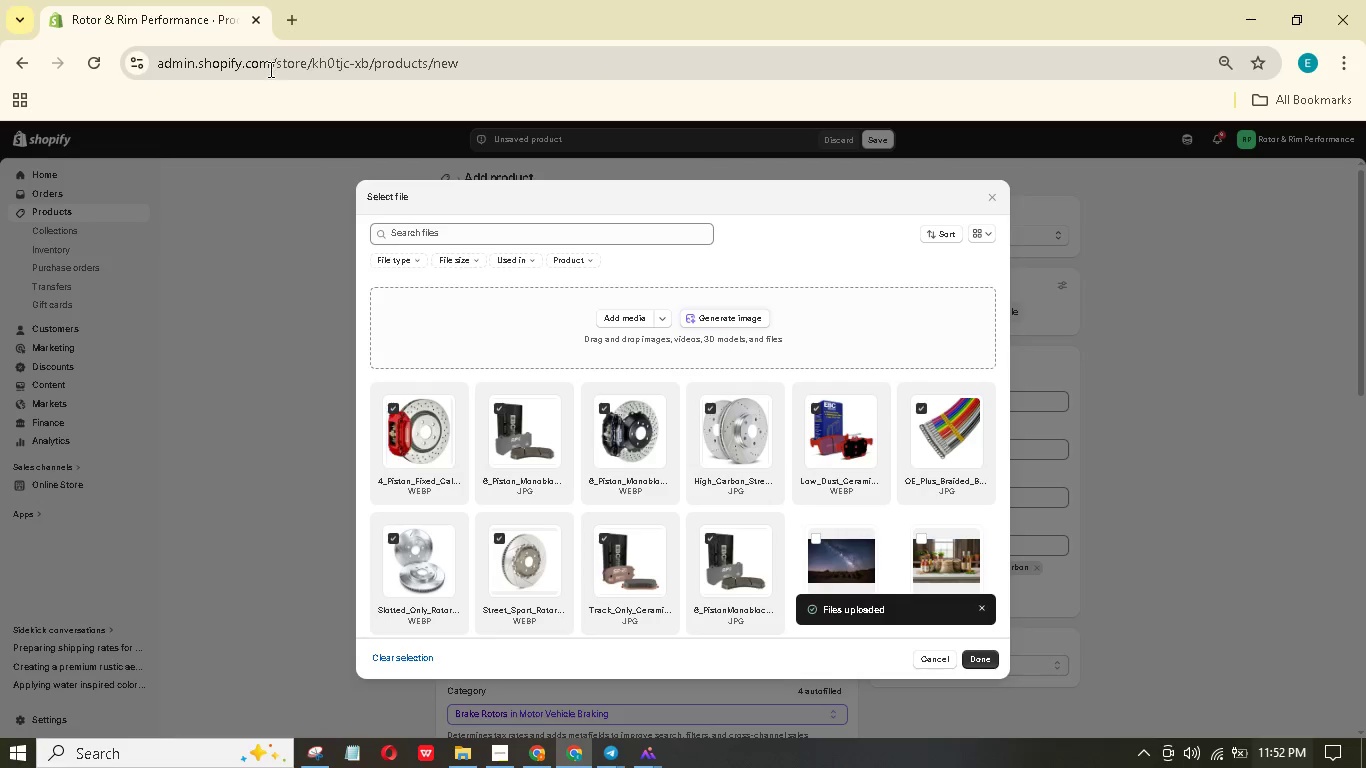 
wait(5.59)
 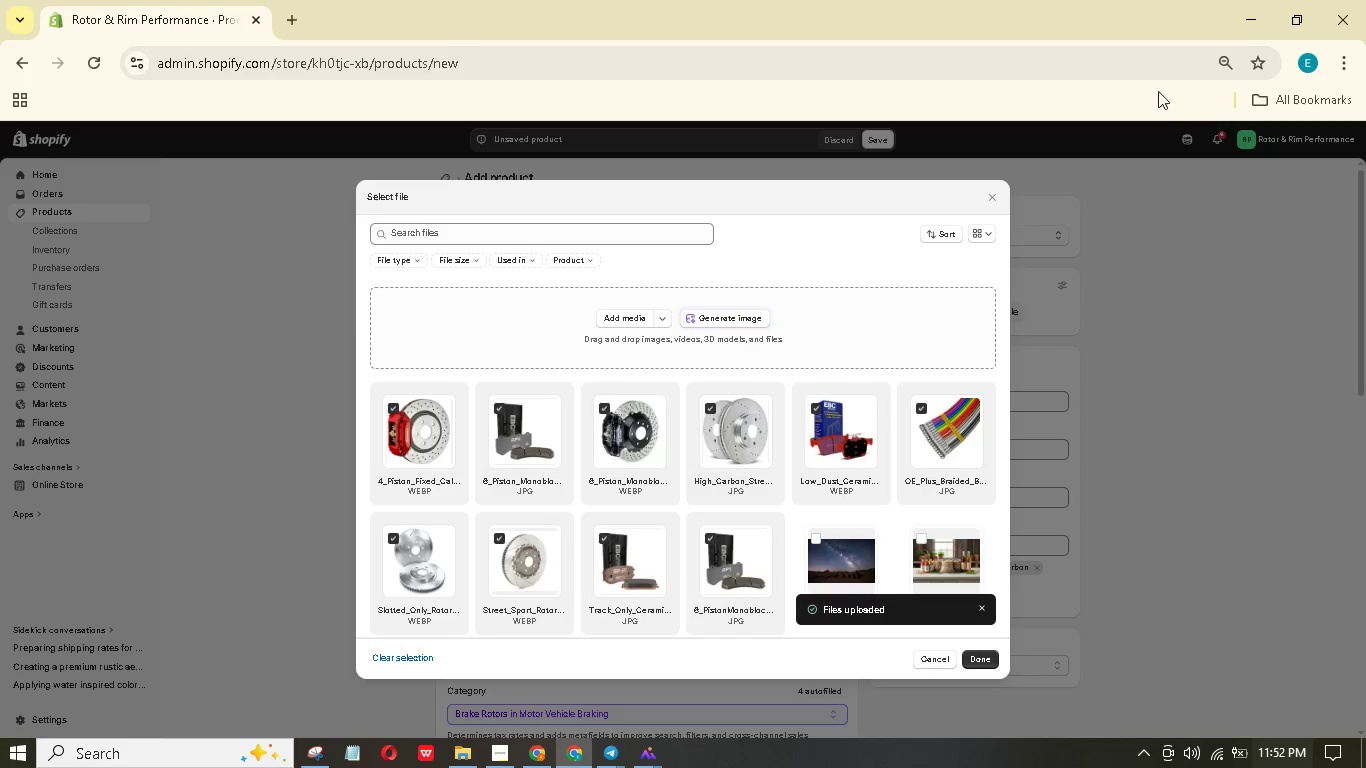 
left_click([997, 190])
 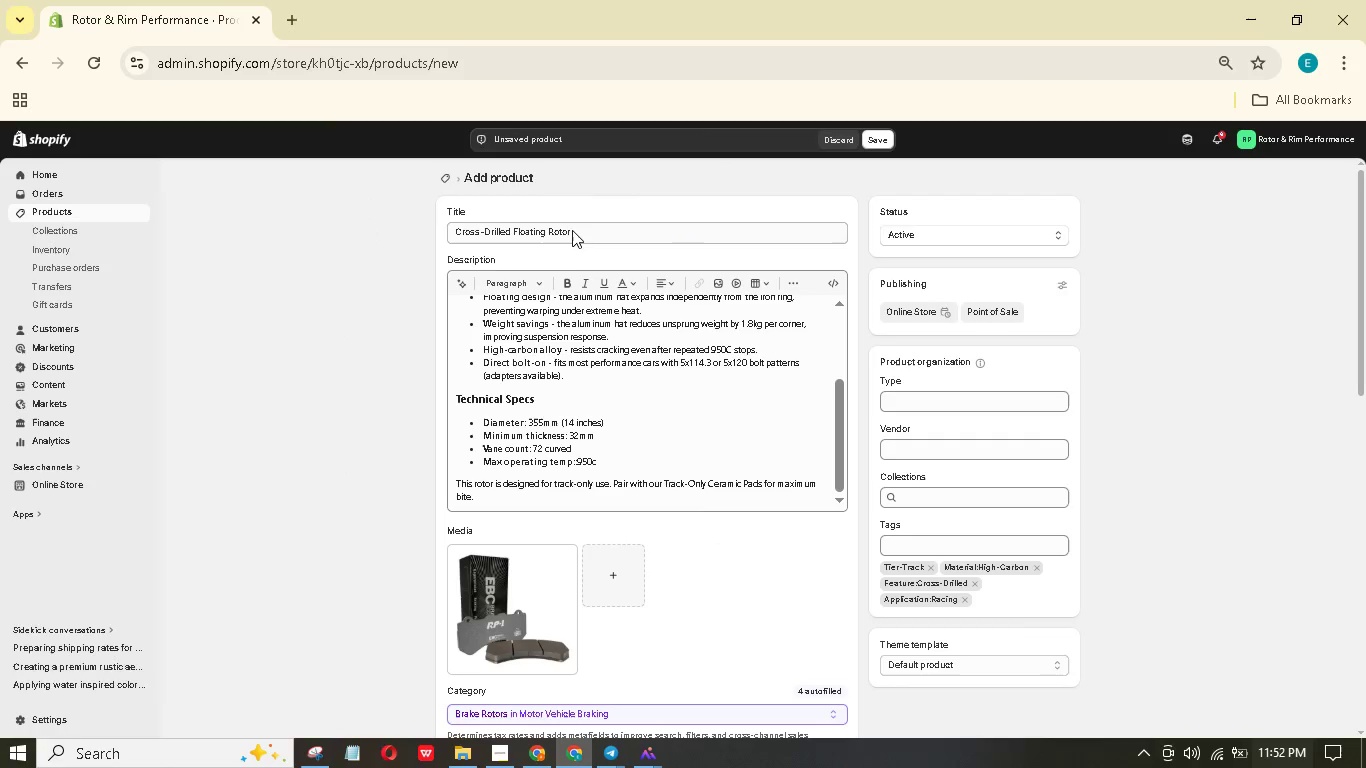 
left_click_drag(start_coordinate=[579, 226], to_coordinate=[374, 238])
 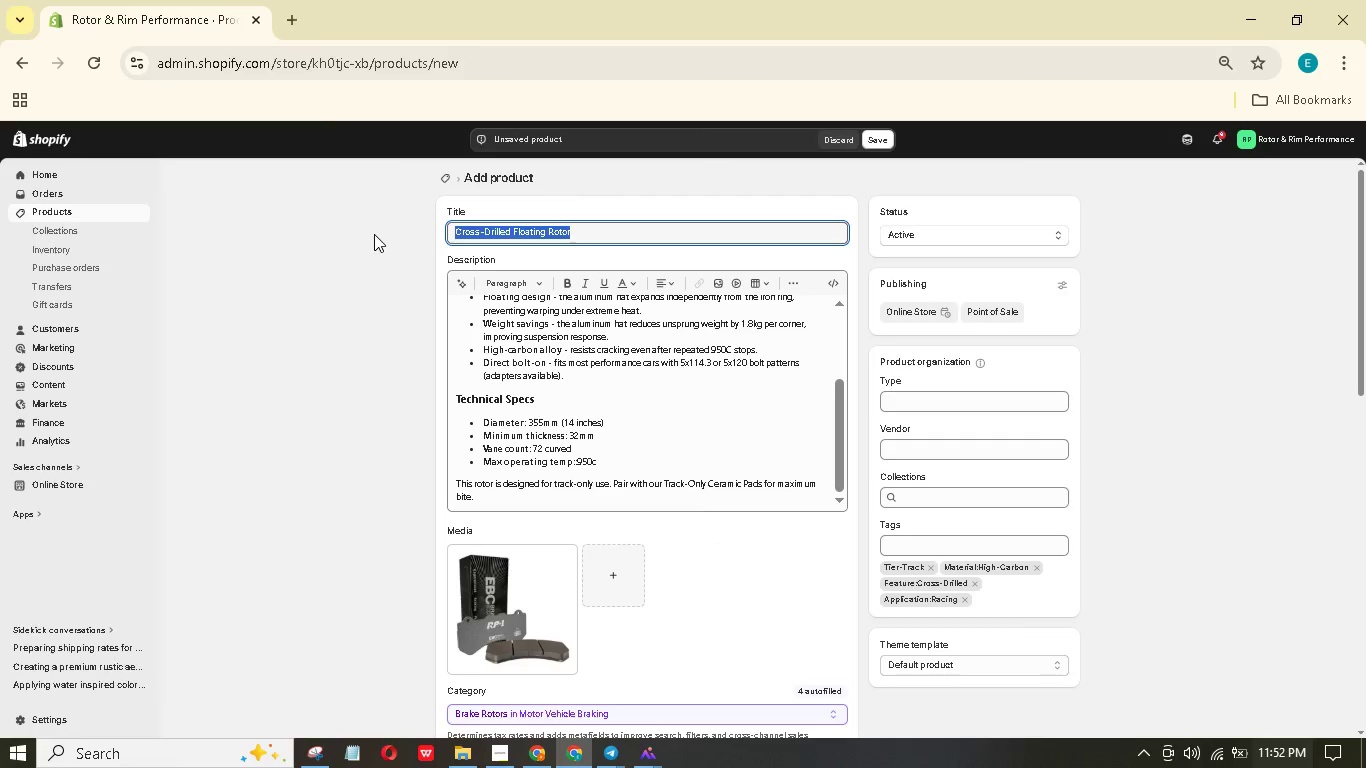 
key(Control+C)
 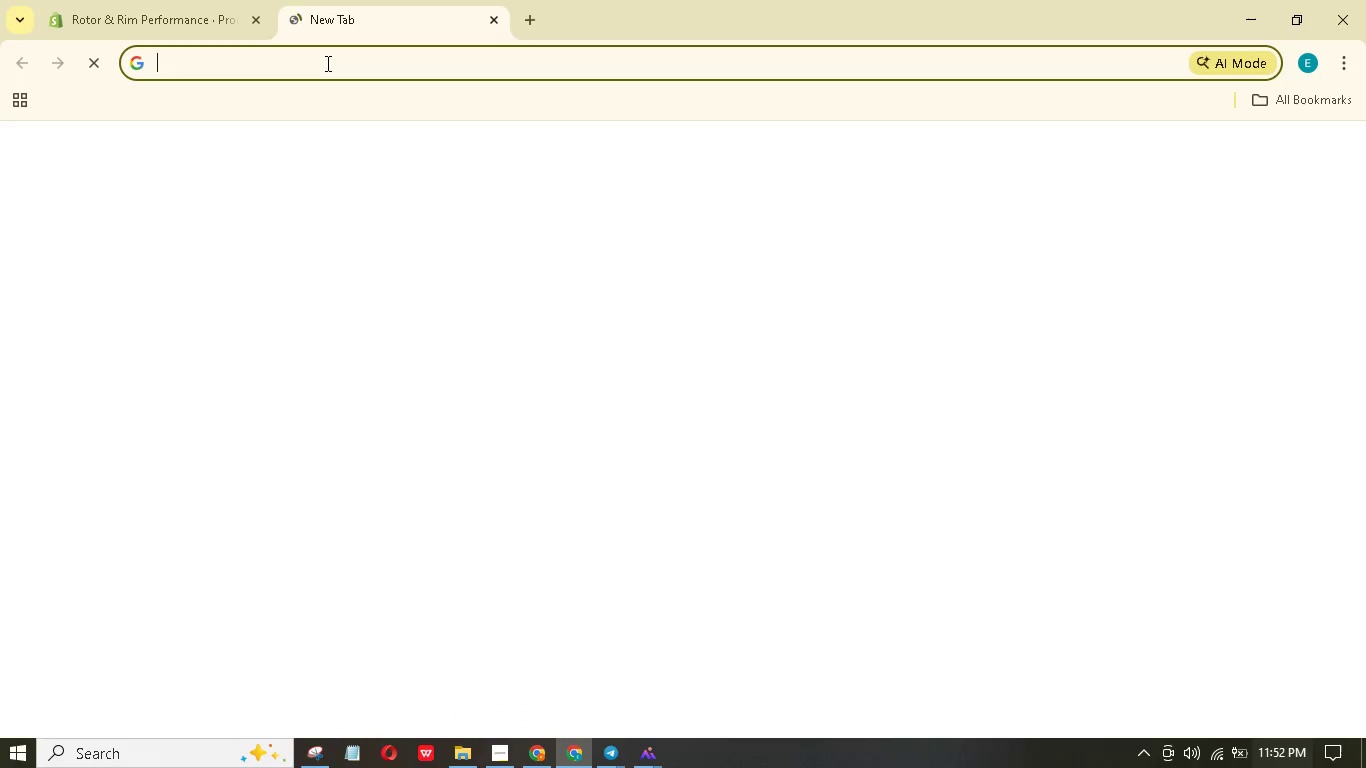 
key(Control+V)
 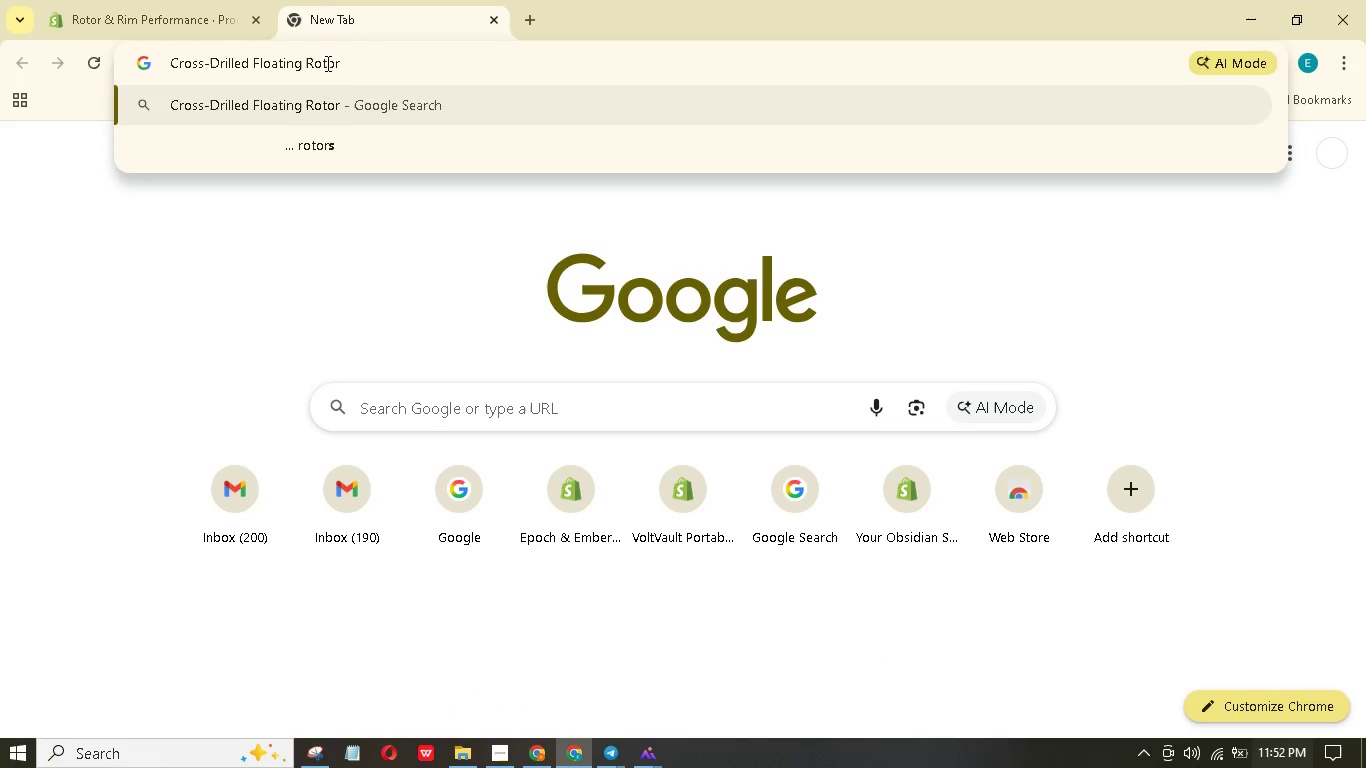 
key(Enter)
 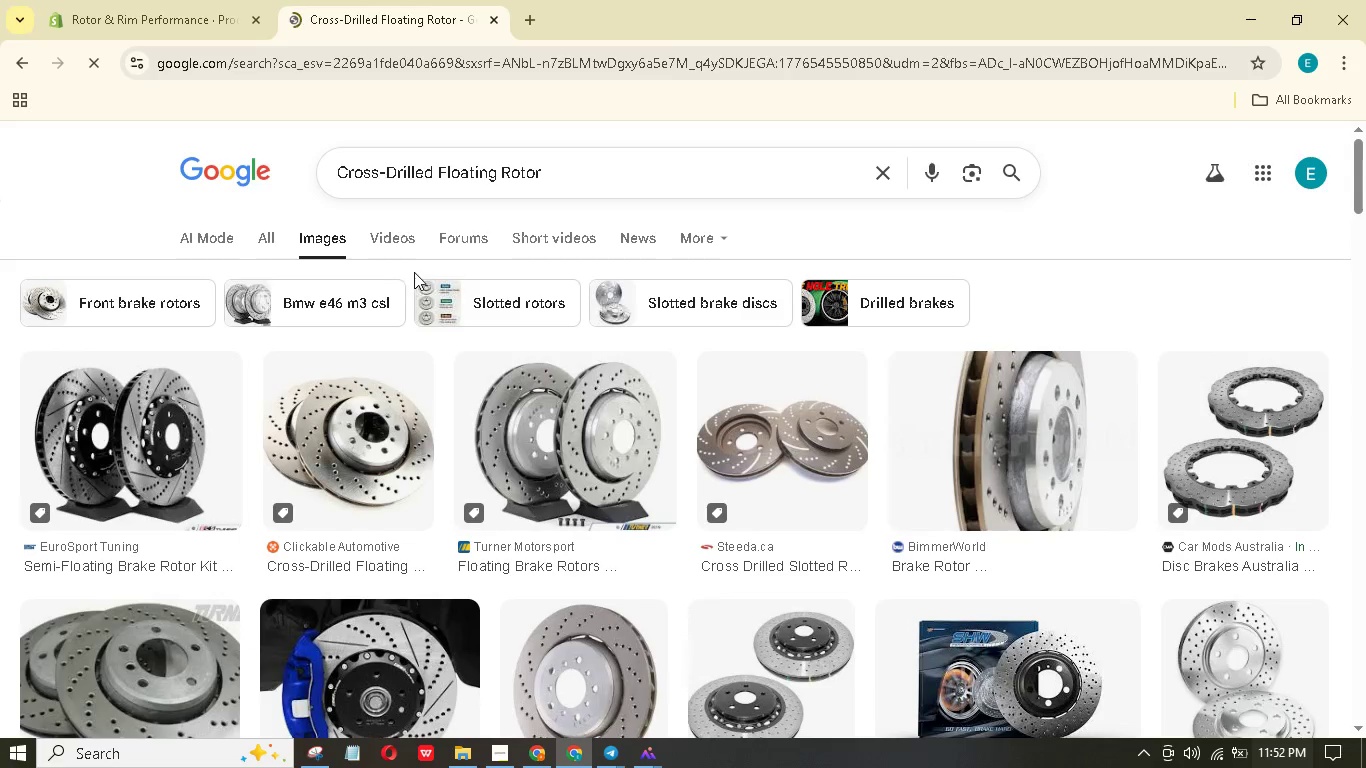 
wait(5.66)
 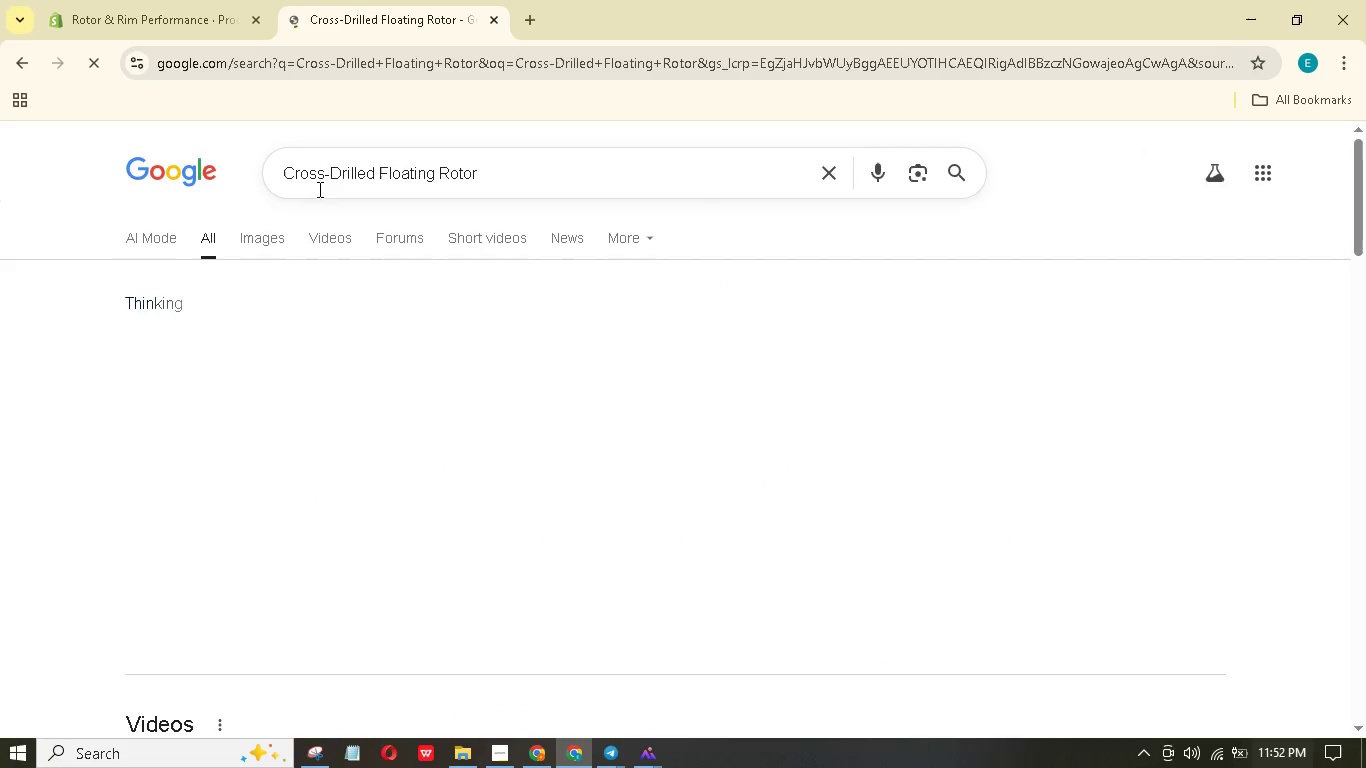 
left_click([972, 227])
 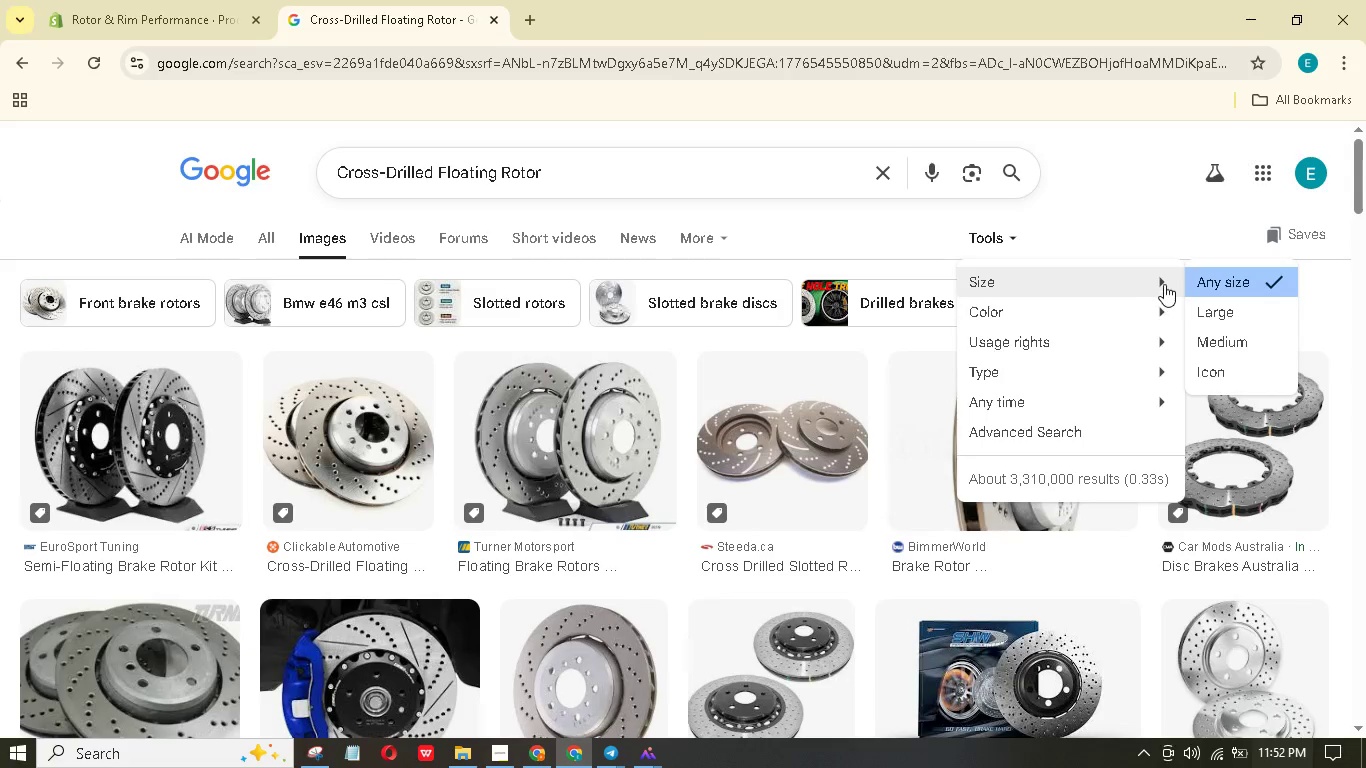 
left_click([1229, 312])
 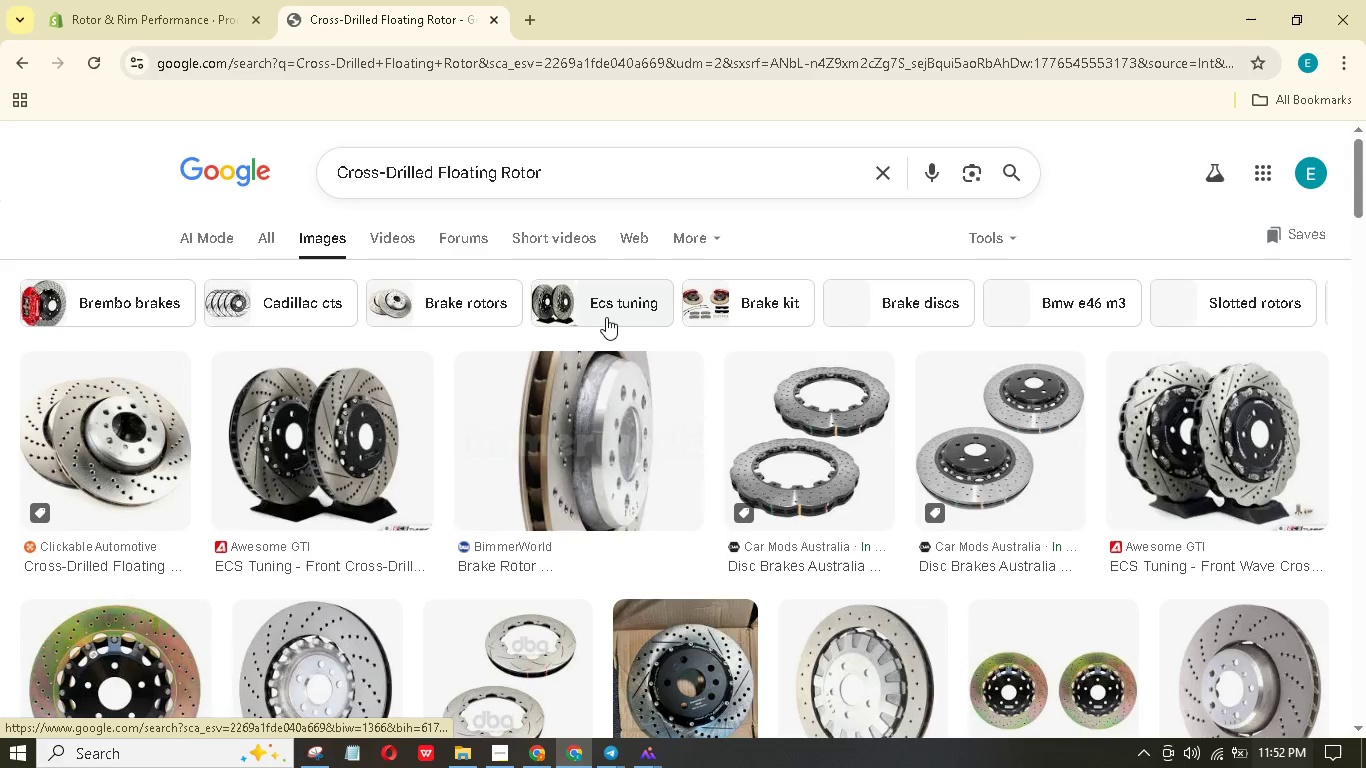 
wait(5.27)
 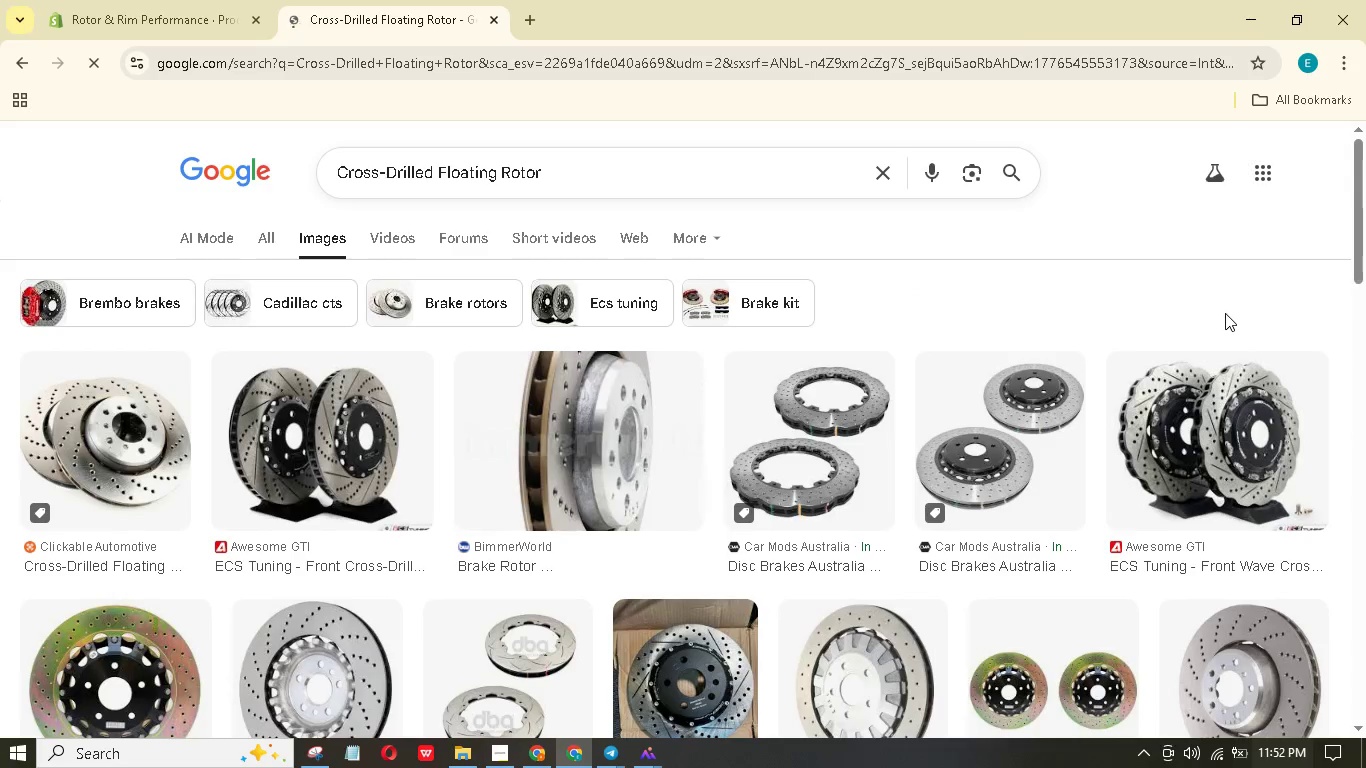 
left_click([1221, 439])
 